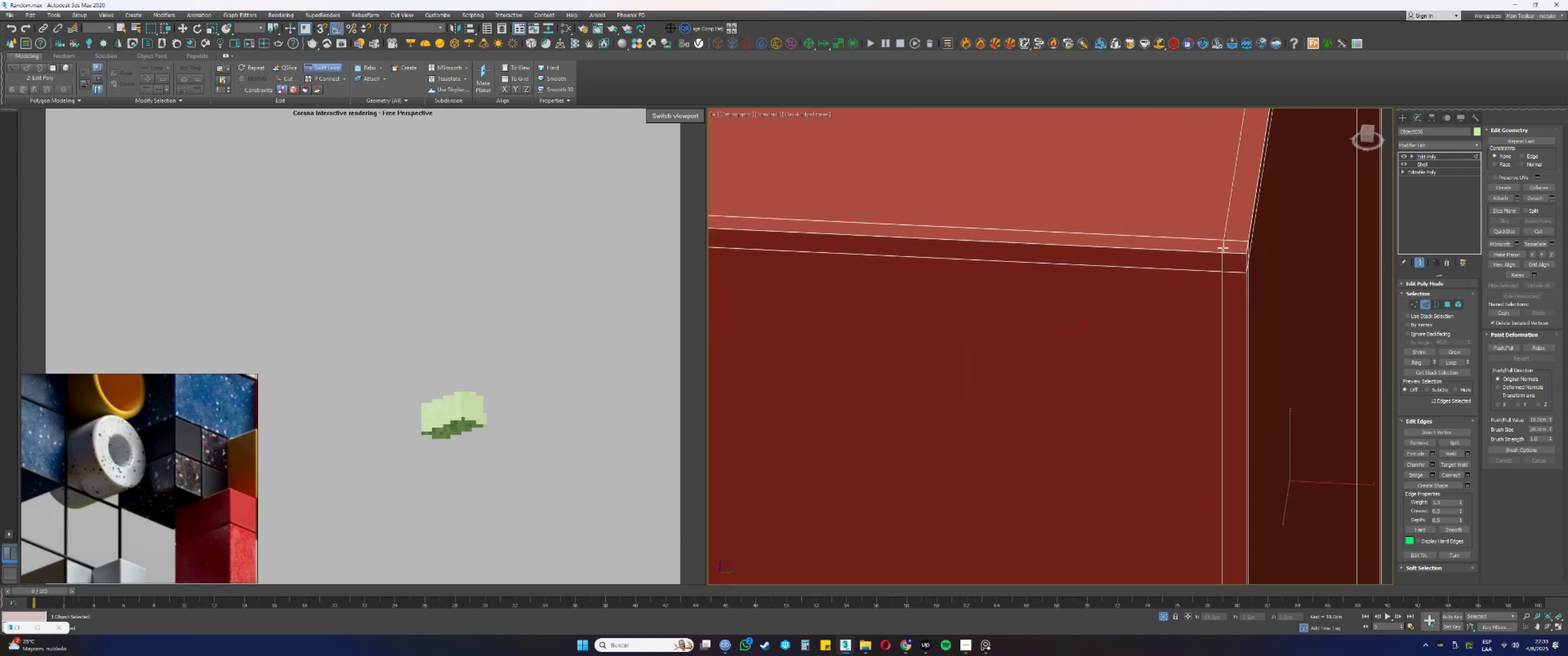 
scroll: coordinate [1222, 248], scroll_direction: down, amount: 7.0
 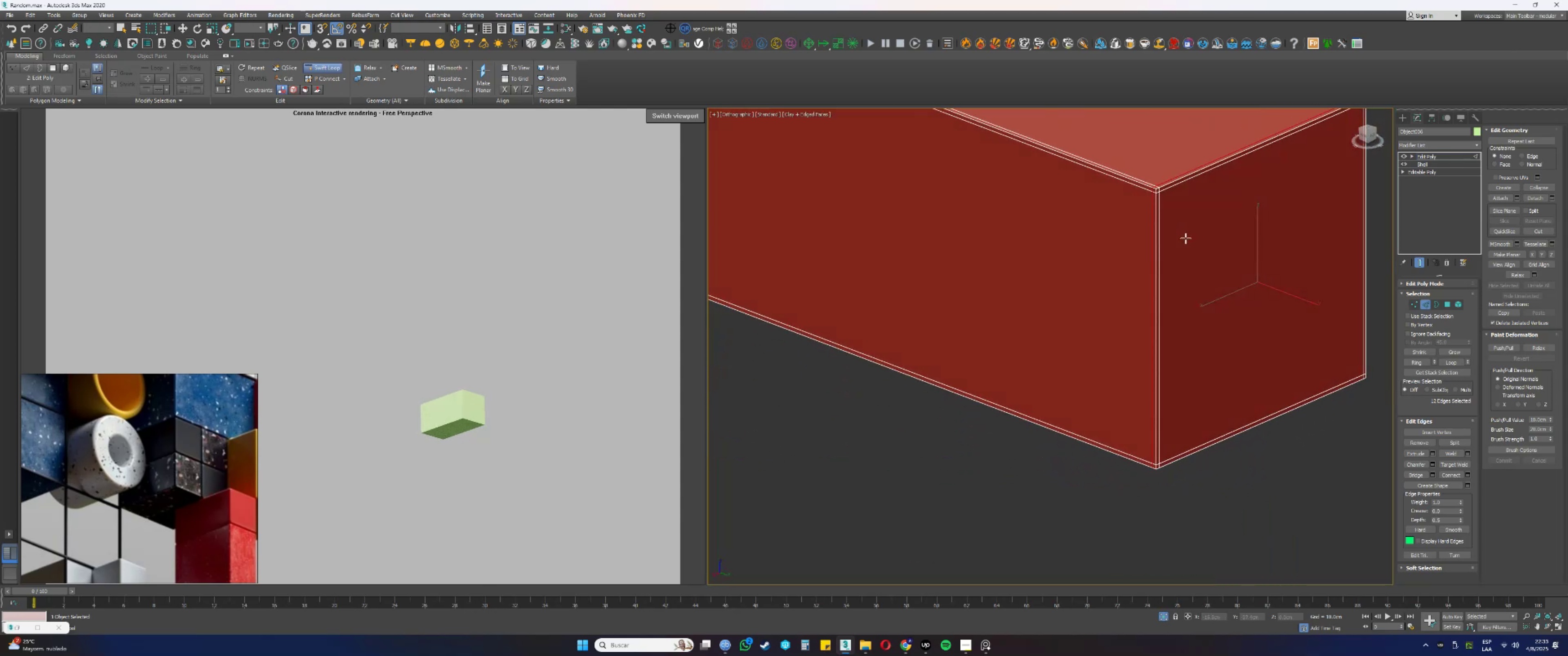 
hold_key(key=AltLeft, duration=0.61)
 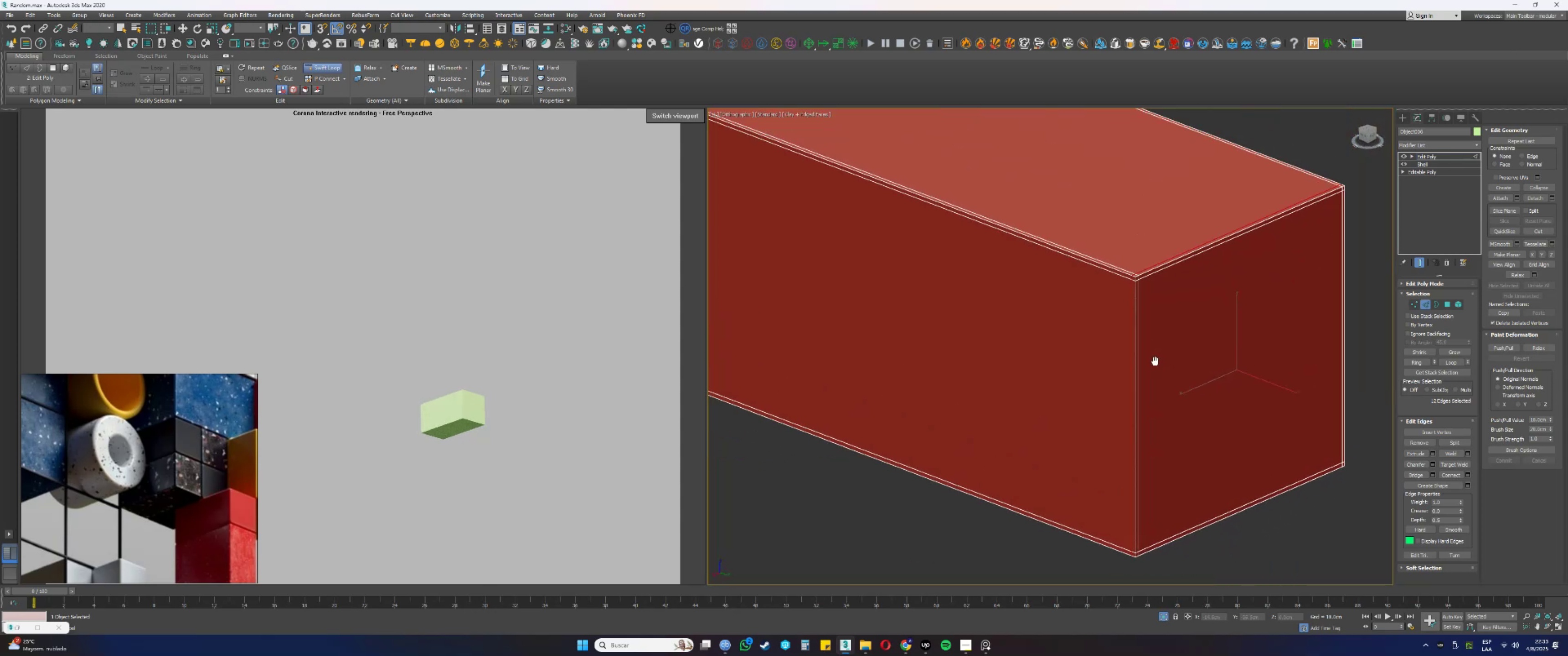 
key(Alt+AltLeft)
 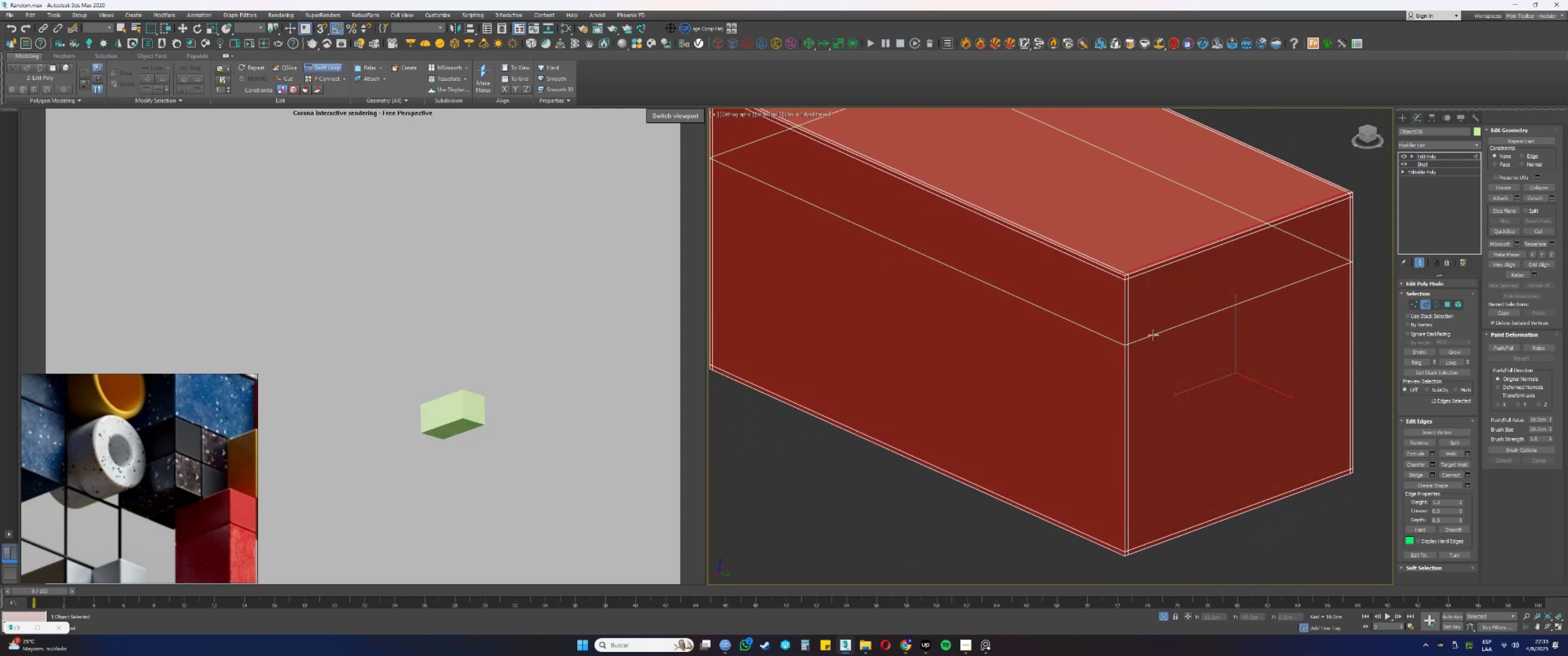 
right_click([1153, 335])
 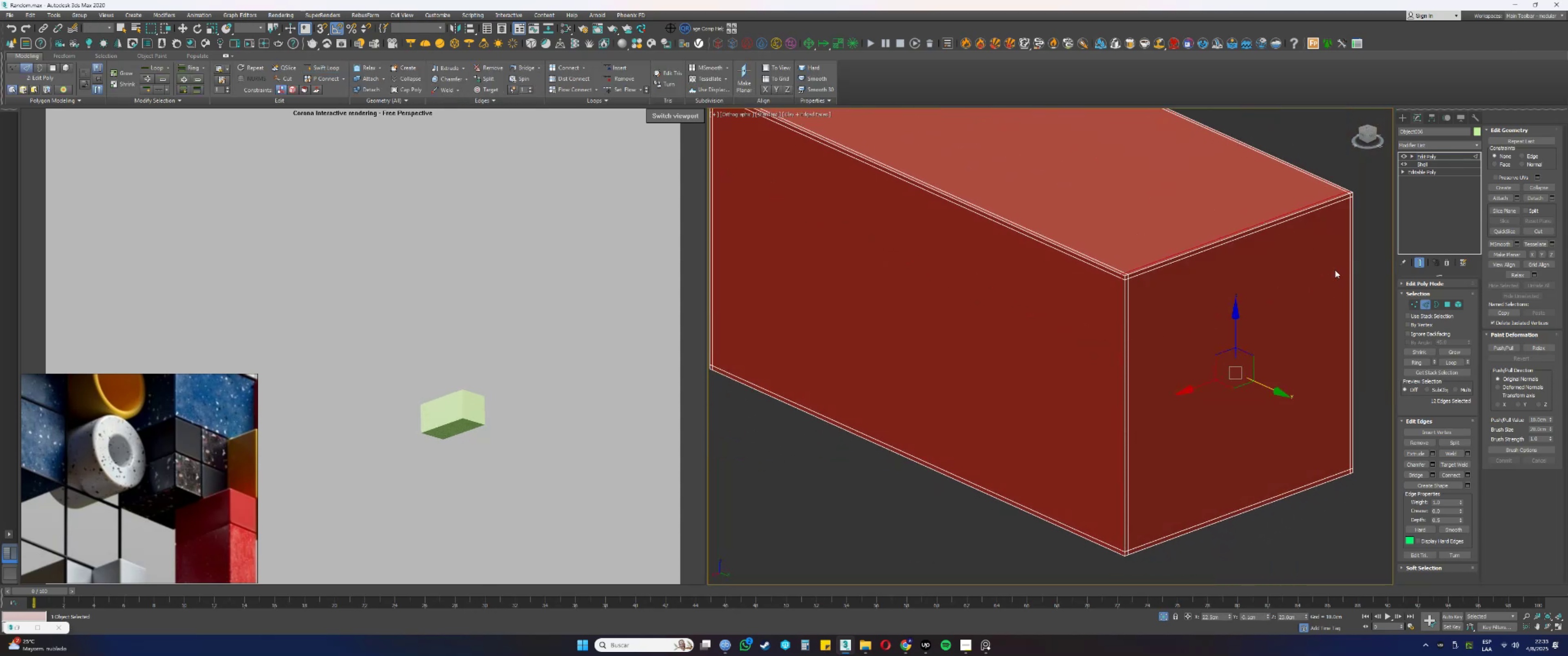 
key(2)
 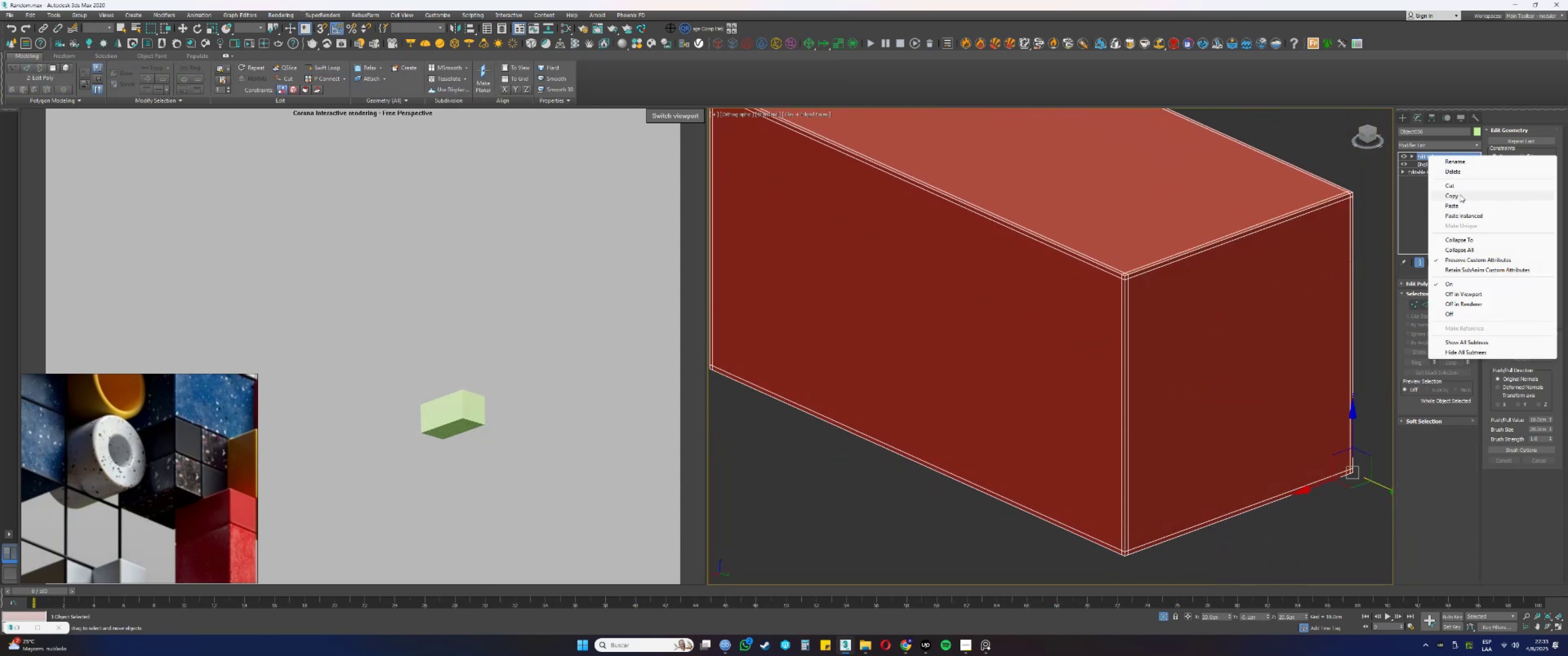 
left_click([1465, 215])
 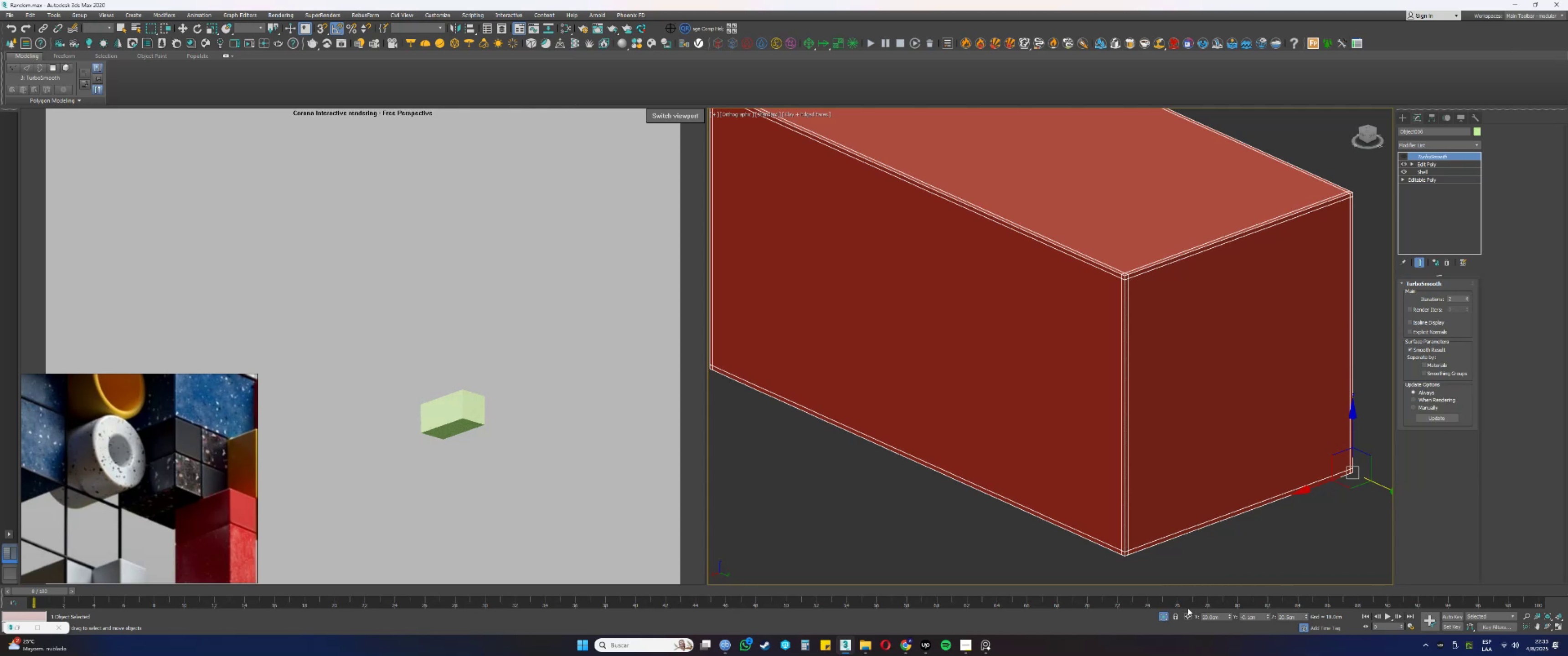 
left_click([1167, 615])
 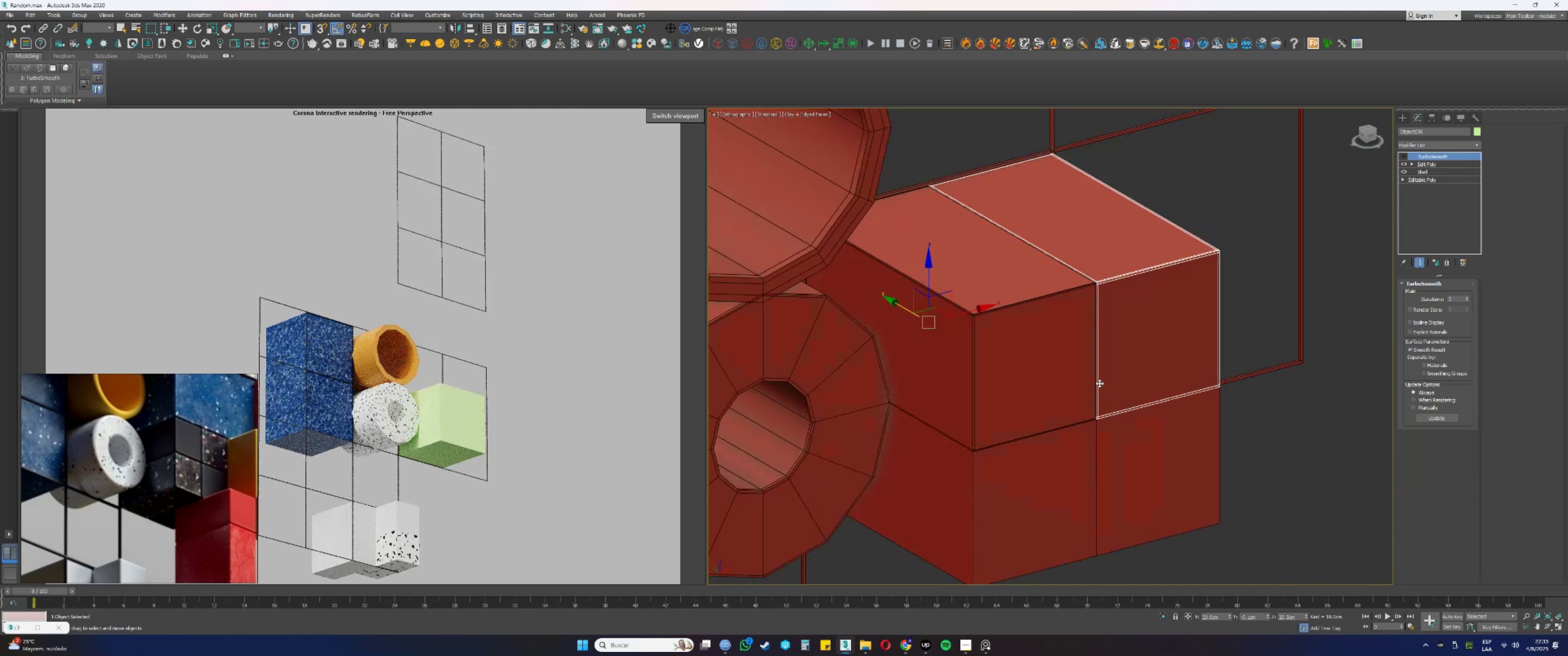 
left_click([1087, 377])
 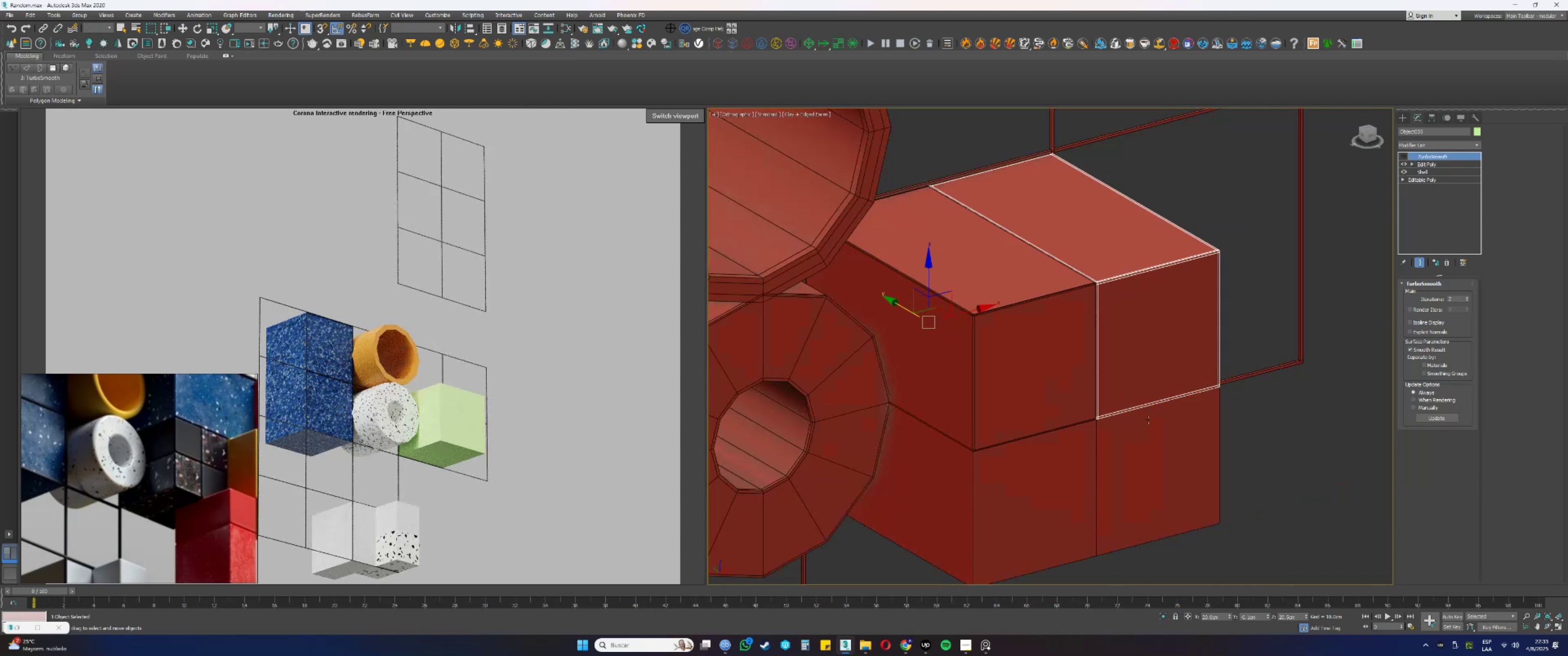 
double_click([1143, 460])
 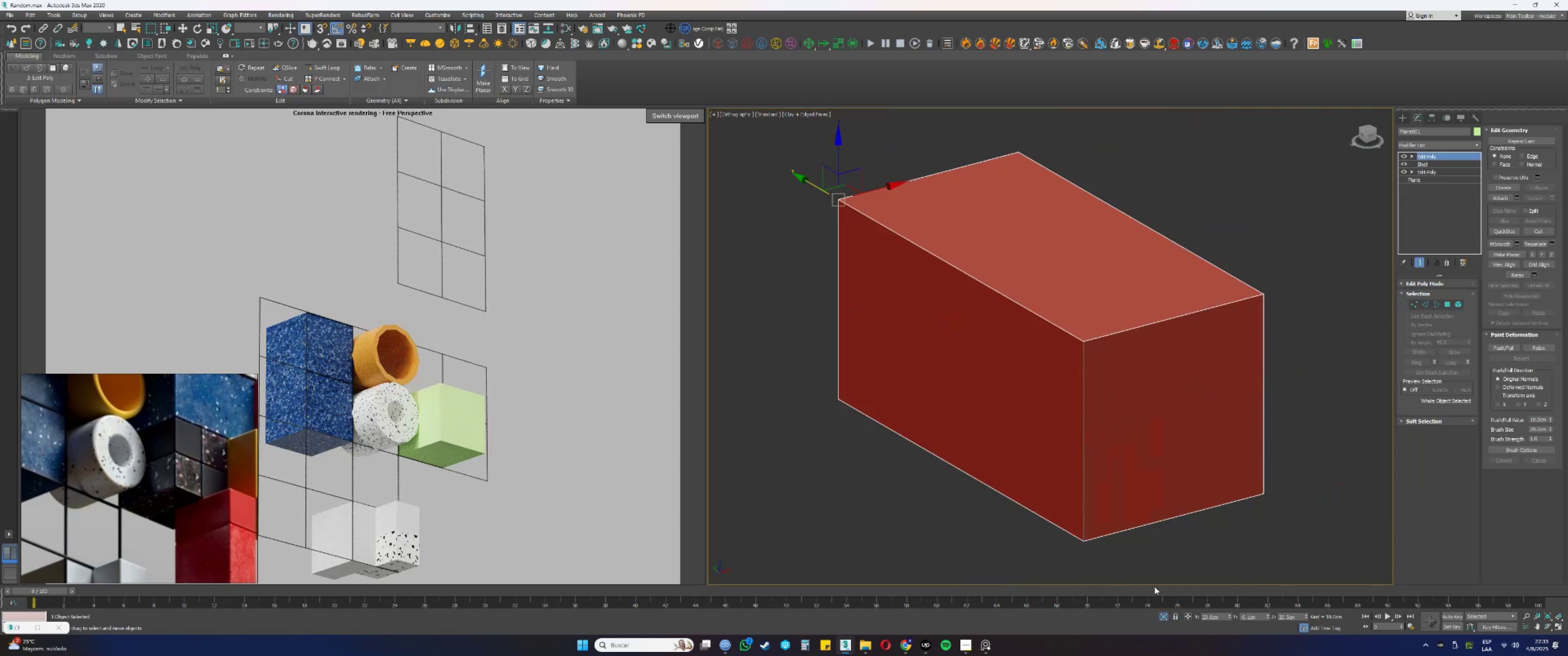 
scroll: coordinate [1110, 318], scroll_direction: up, amount: 2.0
 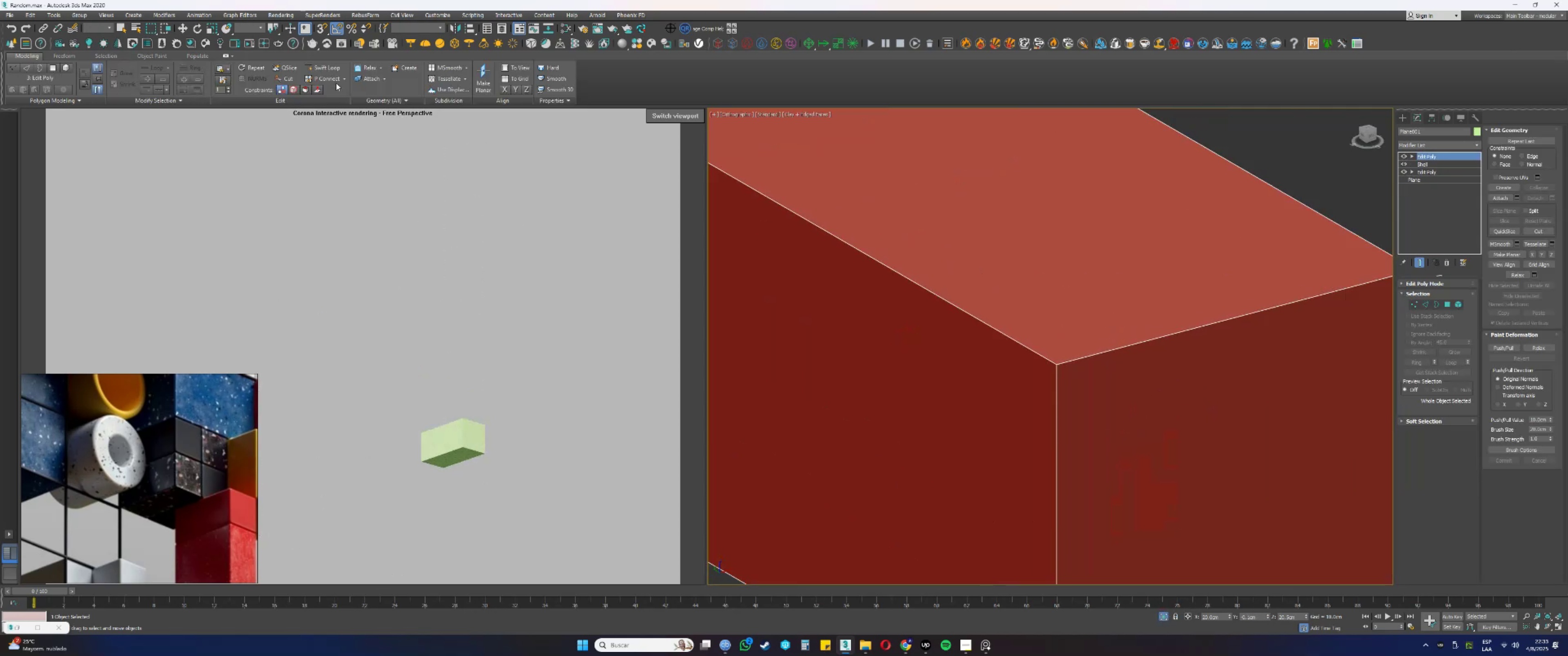 
left_click([327, 71])
 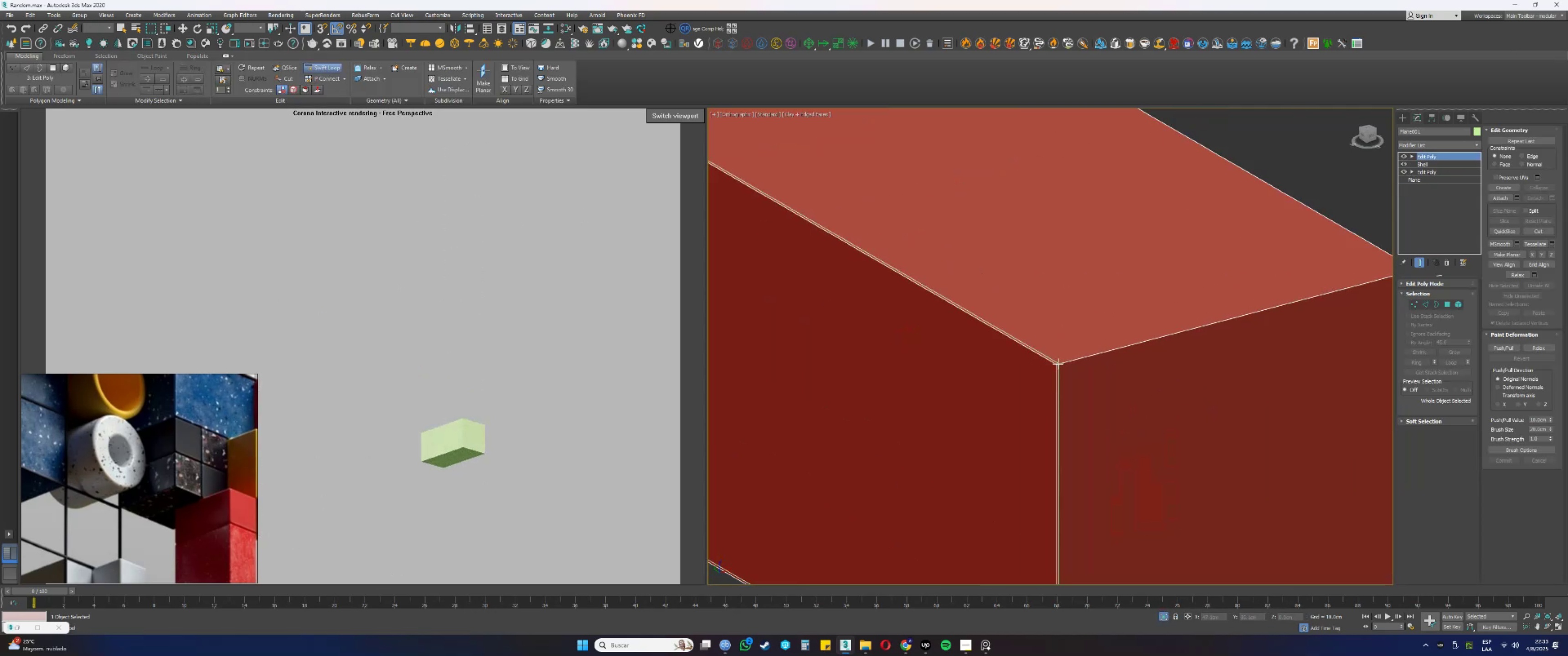 
scroll: coordinate [1062, 366], scroll_direction: up, amount: 3.0
 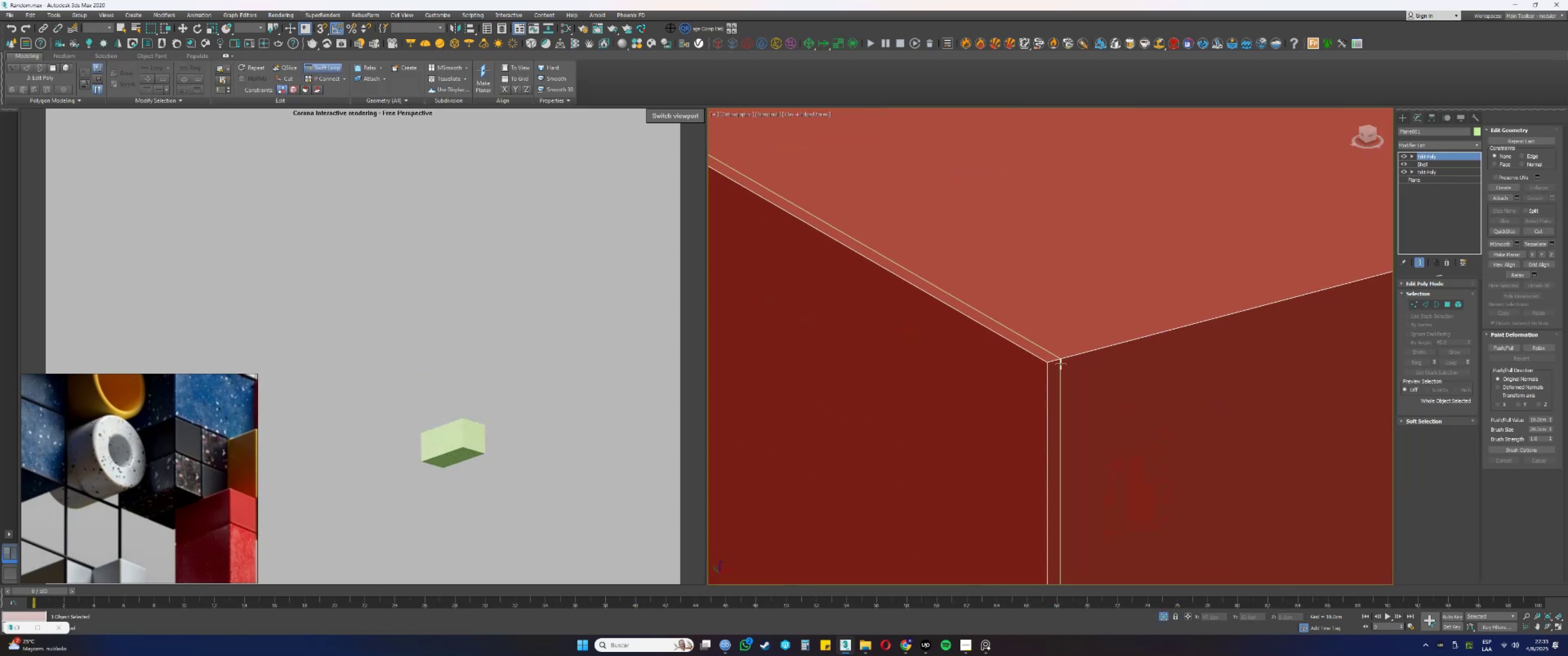 
left_click([1061, 364])
 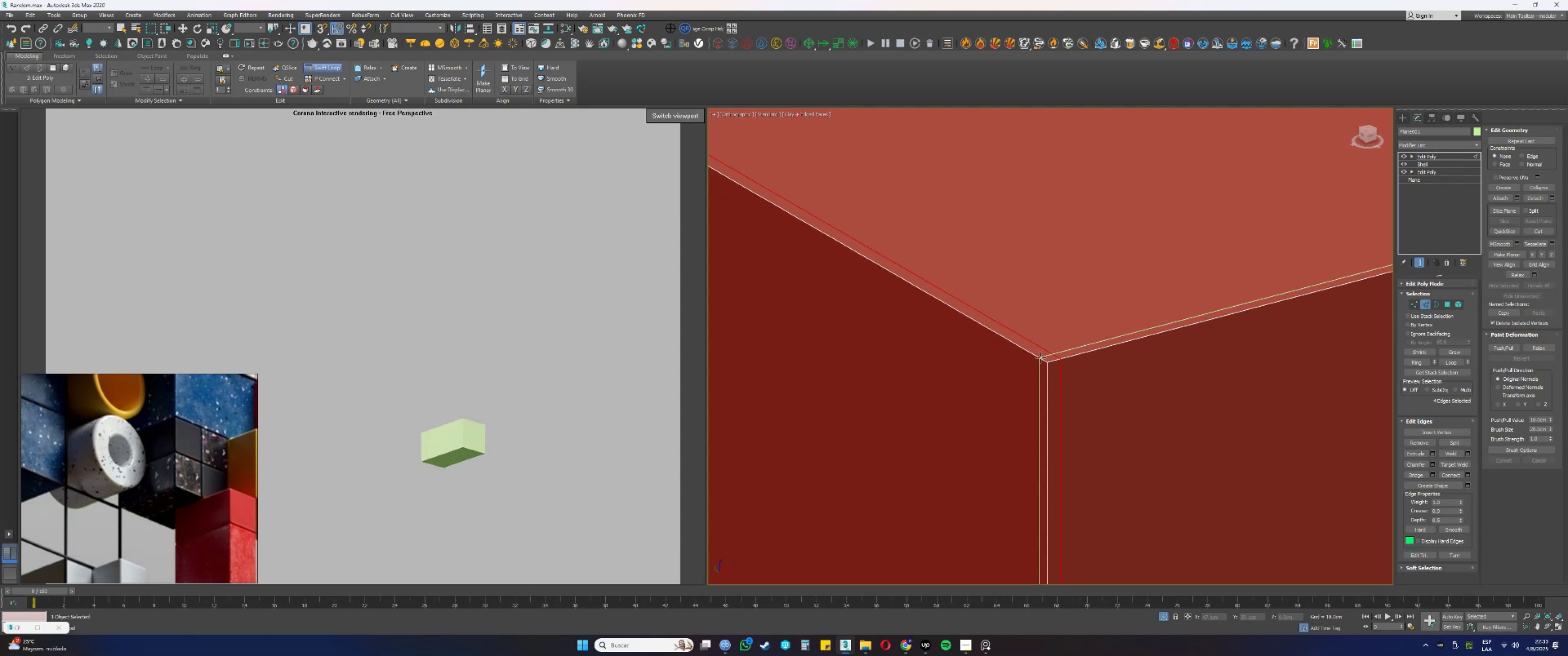 
left_click([1041, 358])
 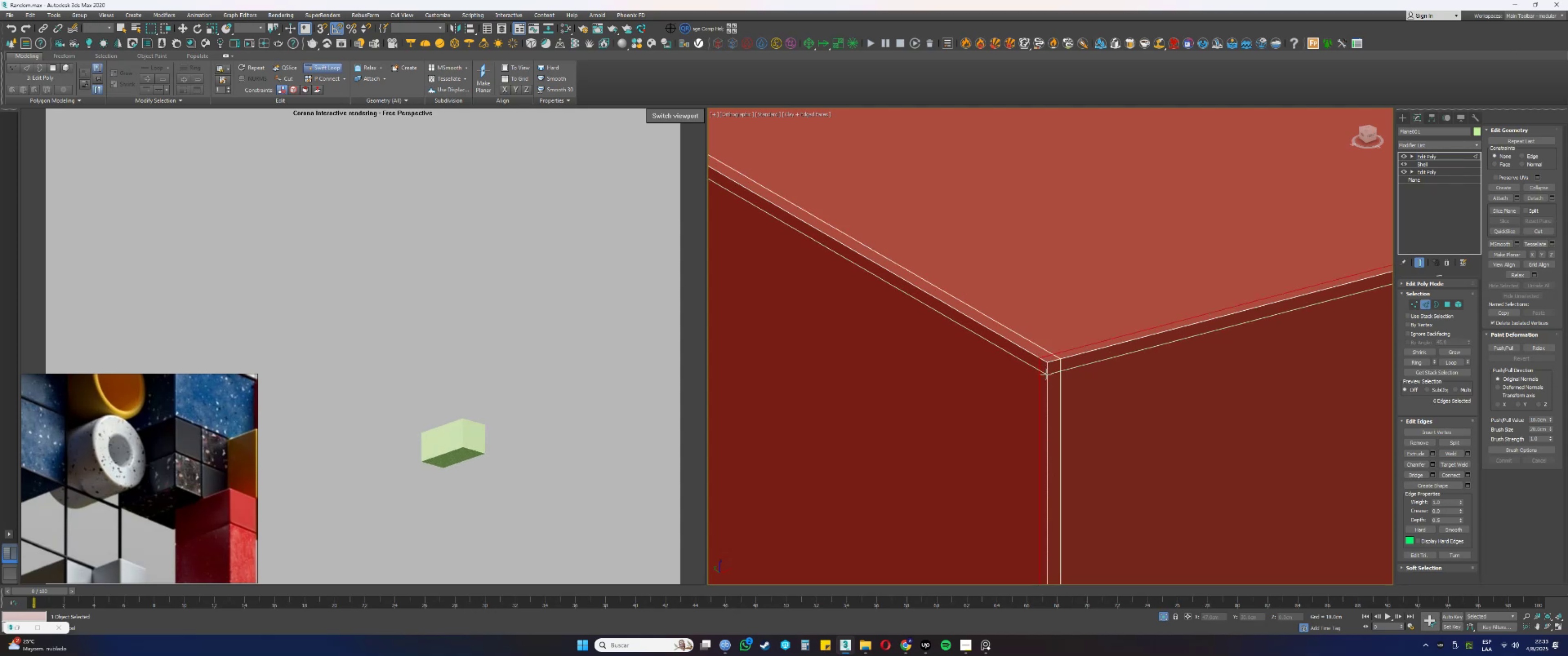 
left_click([1046, 374])
 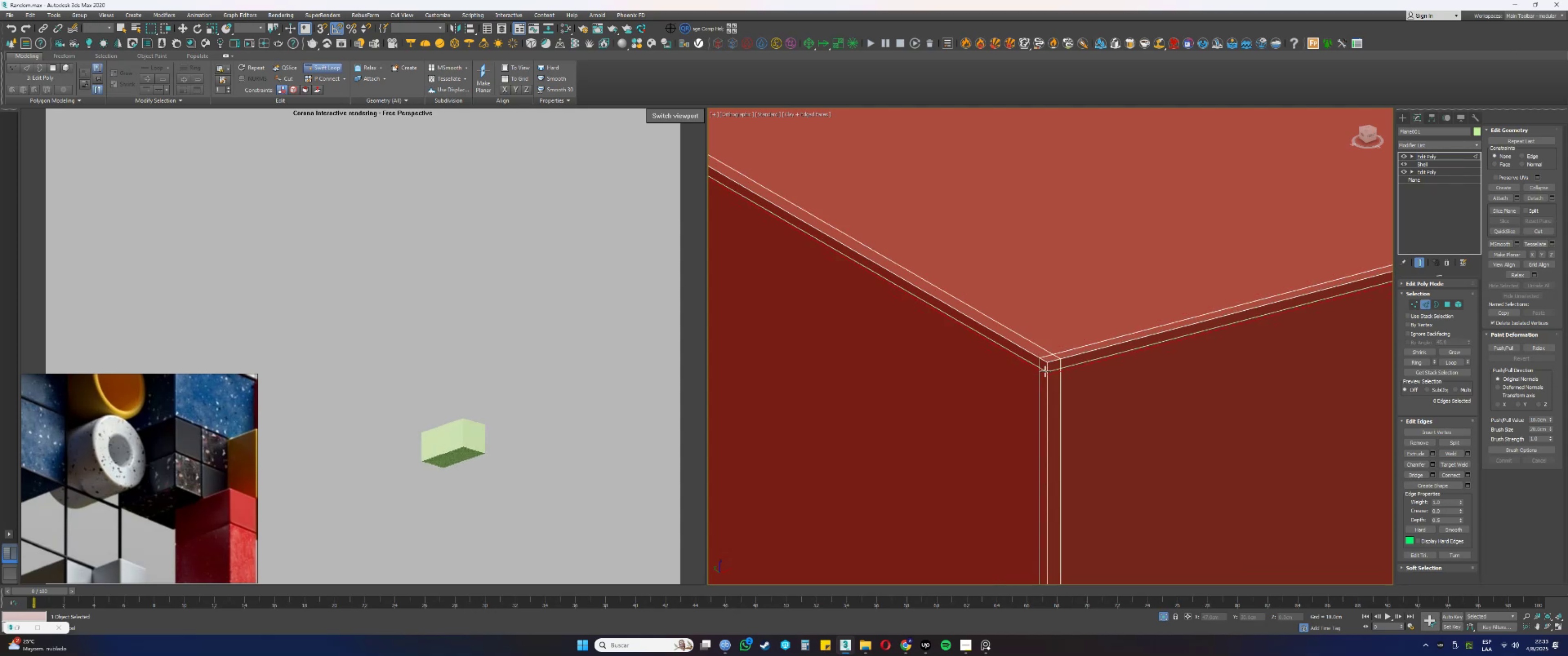 
scroll: coordinate [1043, 364], scroll_direction: down, amount: 12.0
 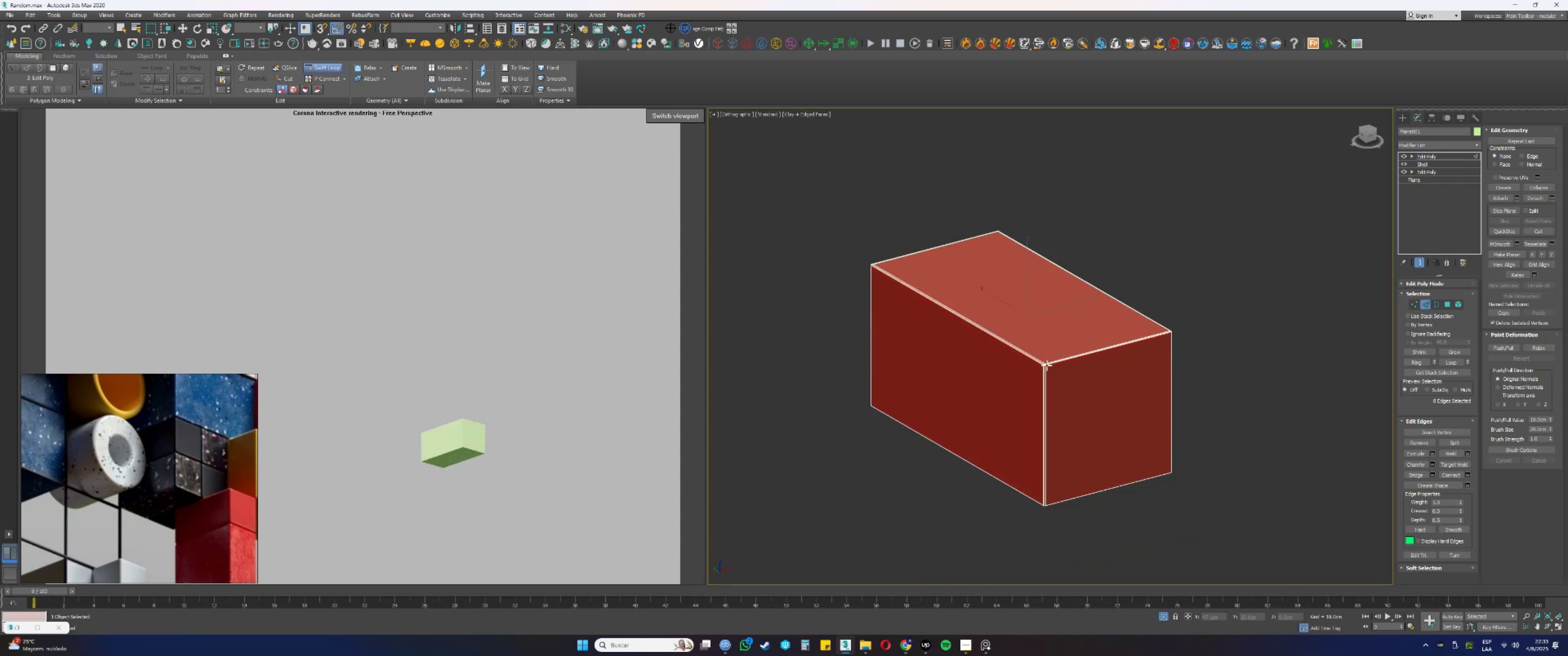 
hold_key(key=AltLeft, duration=0.32)
 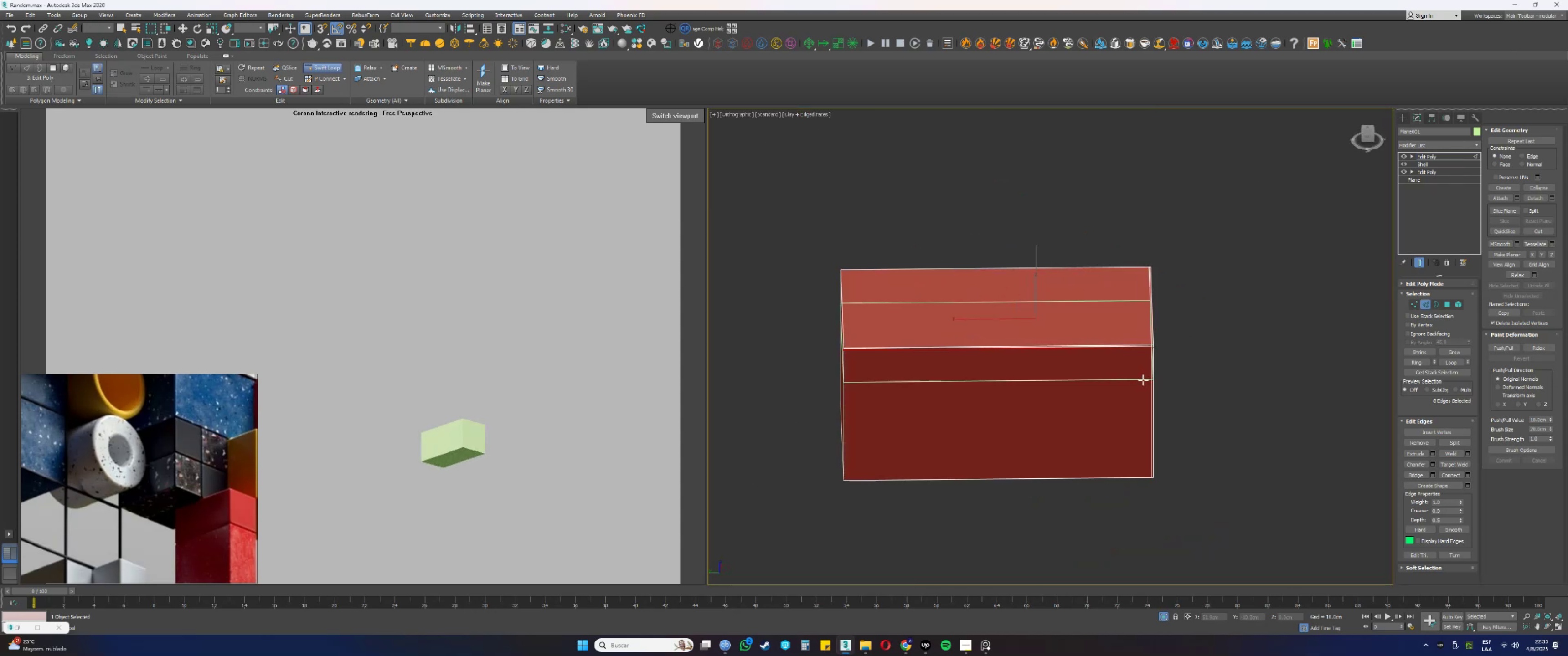 
key(Alt+AltLeft)
 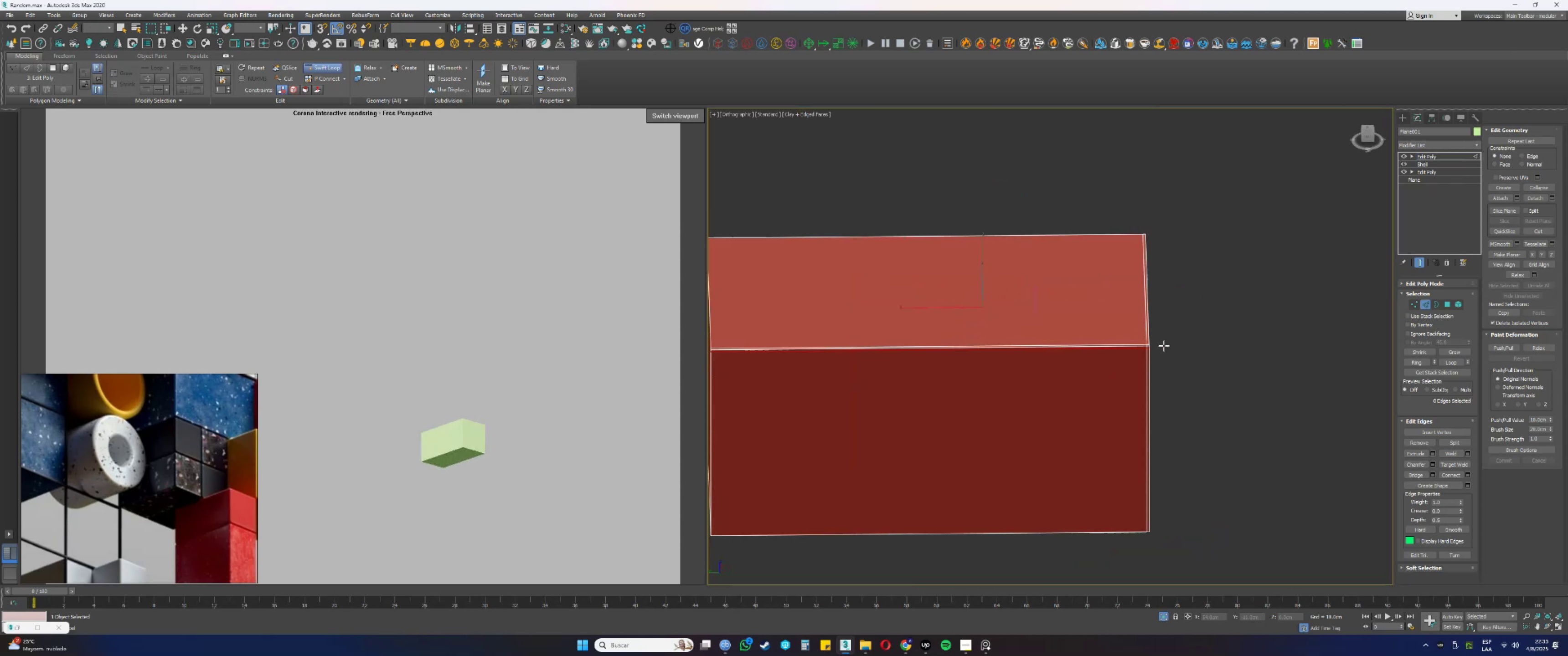 
scroll: coordinate [1118, 352], scroll_direction: down, amount: 4.0
 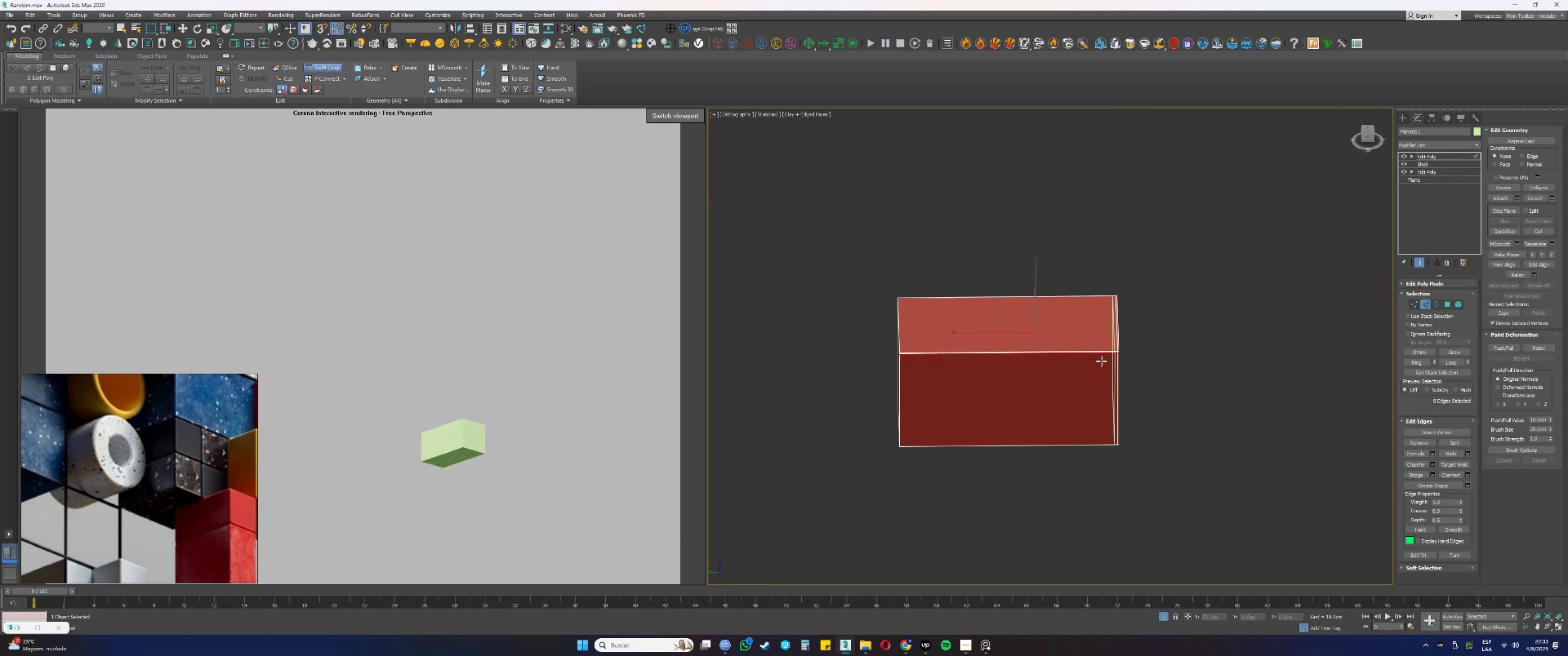 
hold_key(key=AltLeft, duration=0.84)
 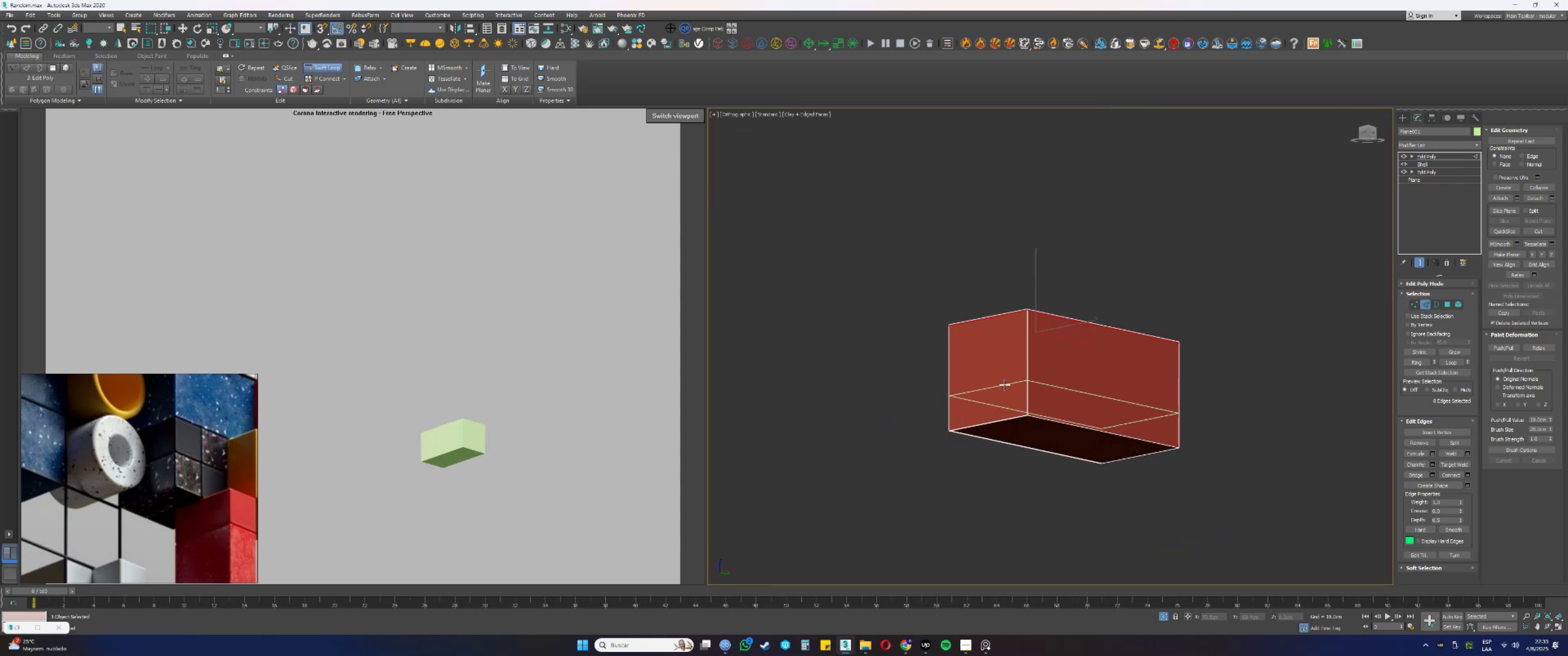 
scroll: coordinate [1172, 421], scroll_direction: up, amount: 9.0
 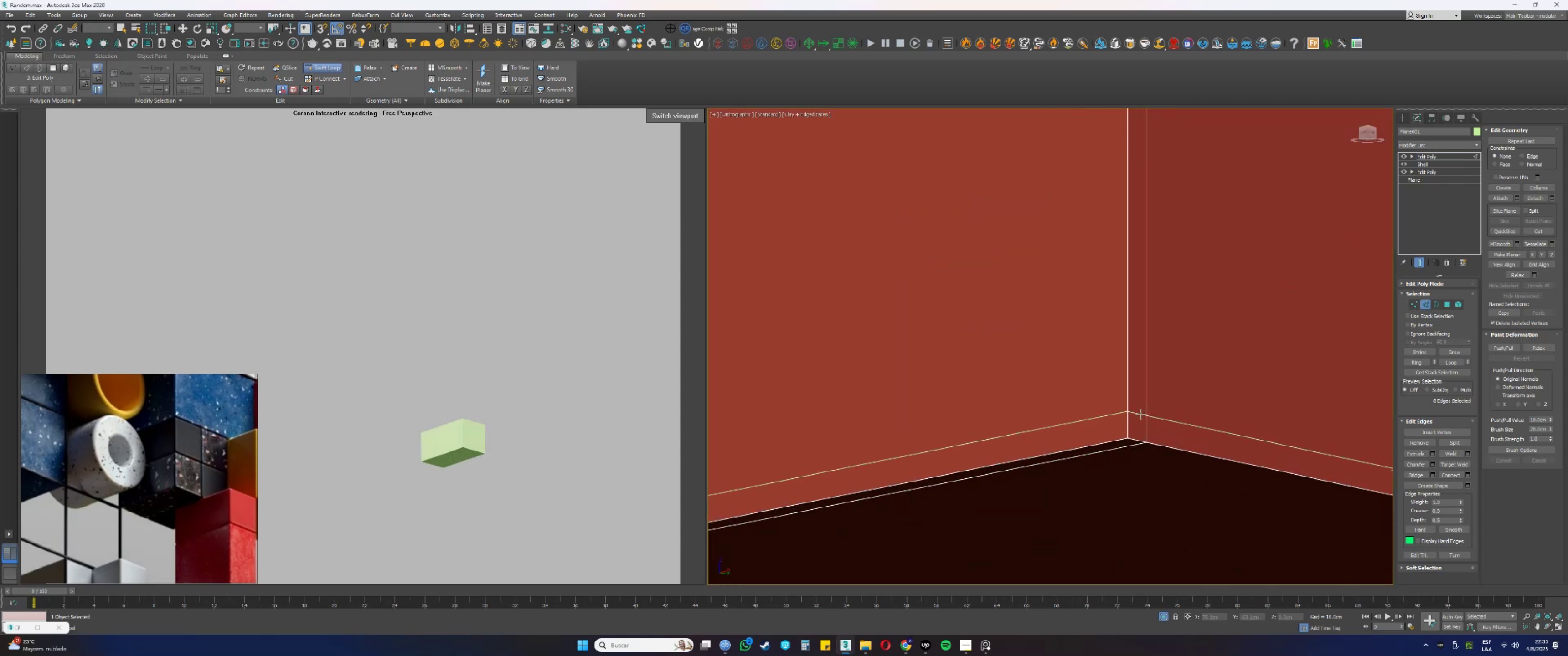 
scroll: coordinate [1150, 426], scroll_direction: down, amount: 12.0
 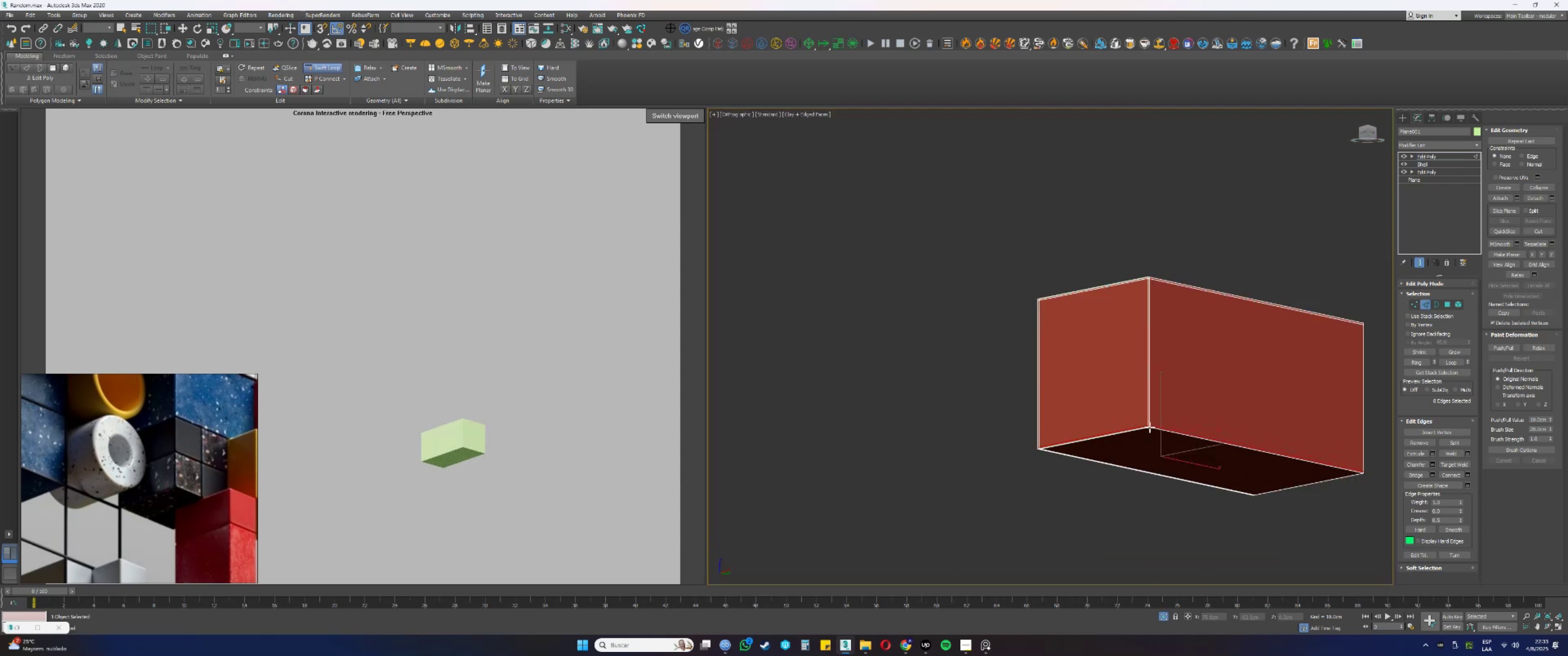 
hold_key(key=AltLeft, duration=1.25)
 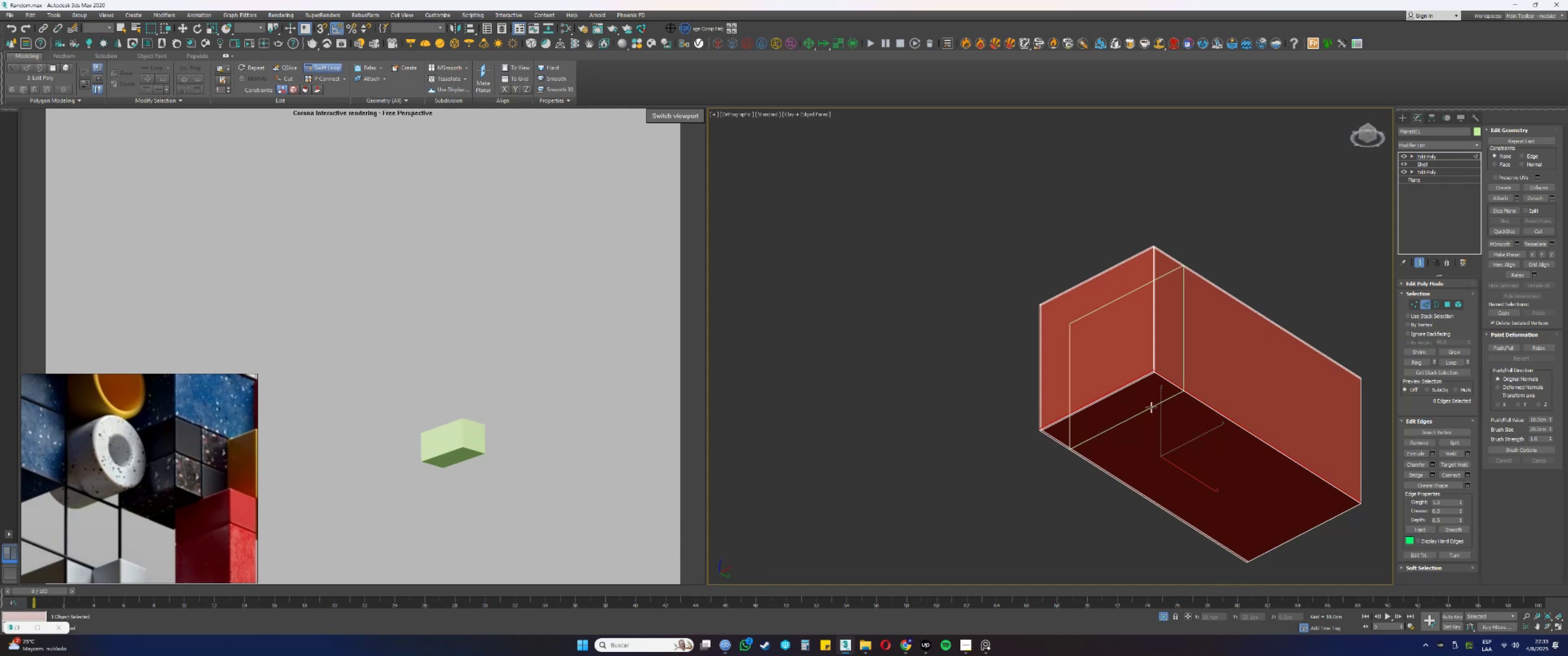 
scroll: coordinate [1155, 361], scroll_direction: up, amount: 5.0
 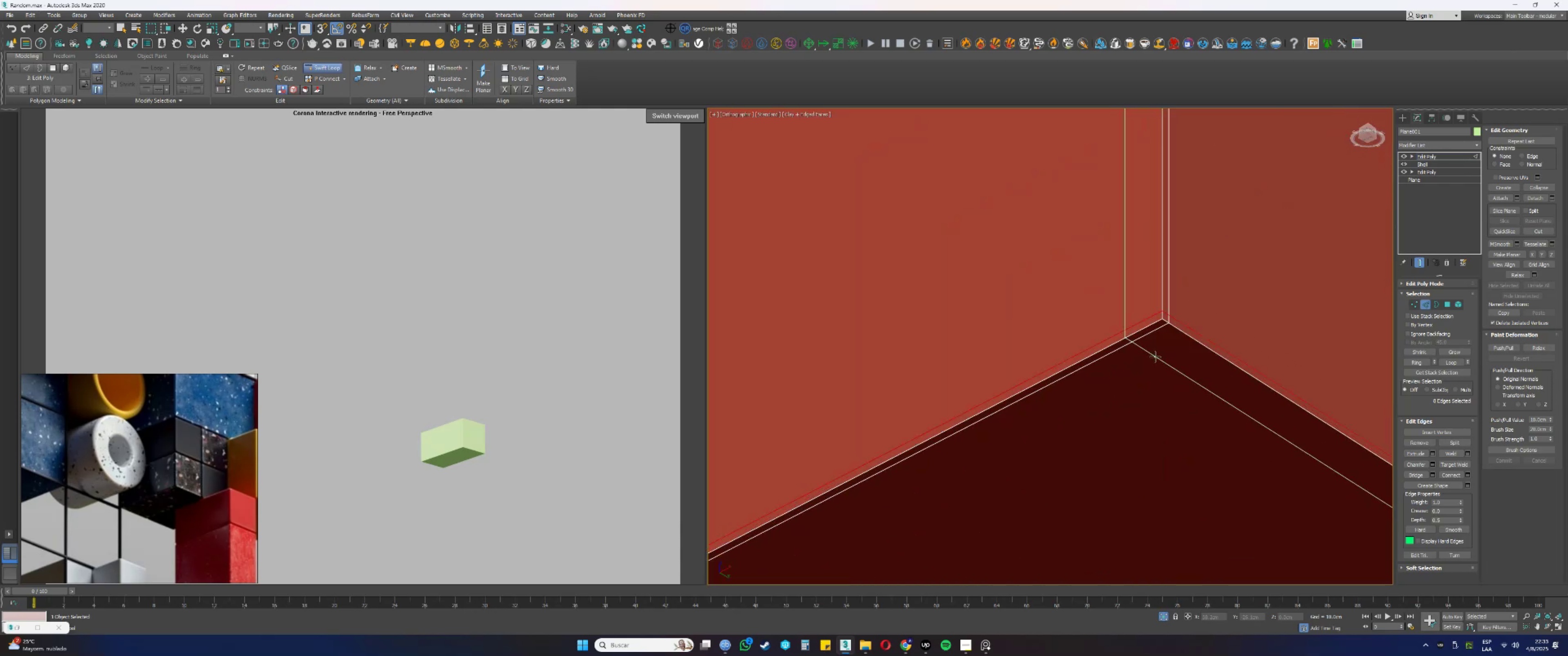 
scroll: coordinate [1155, 355], scroll_direction: down, amount: 8.0
 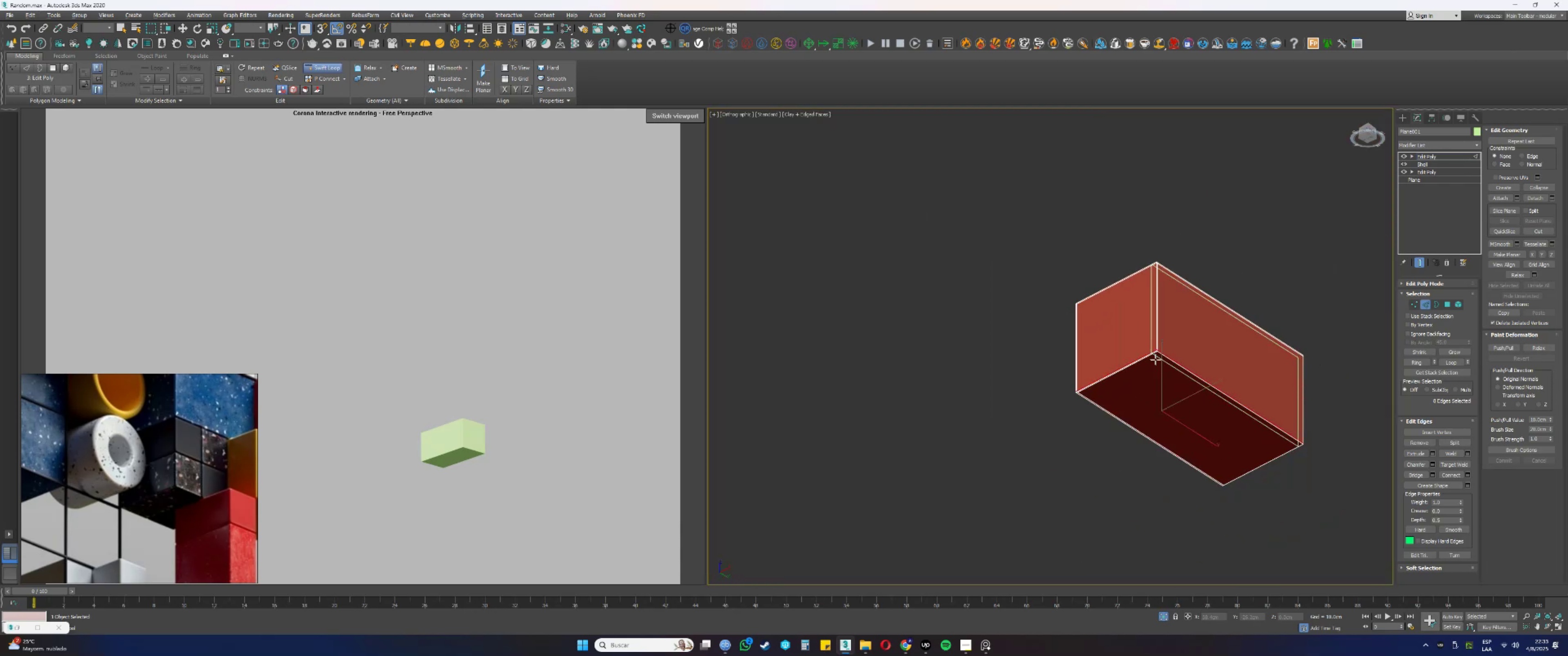 
hold_key(key=AltLeft, duration=0.62)
 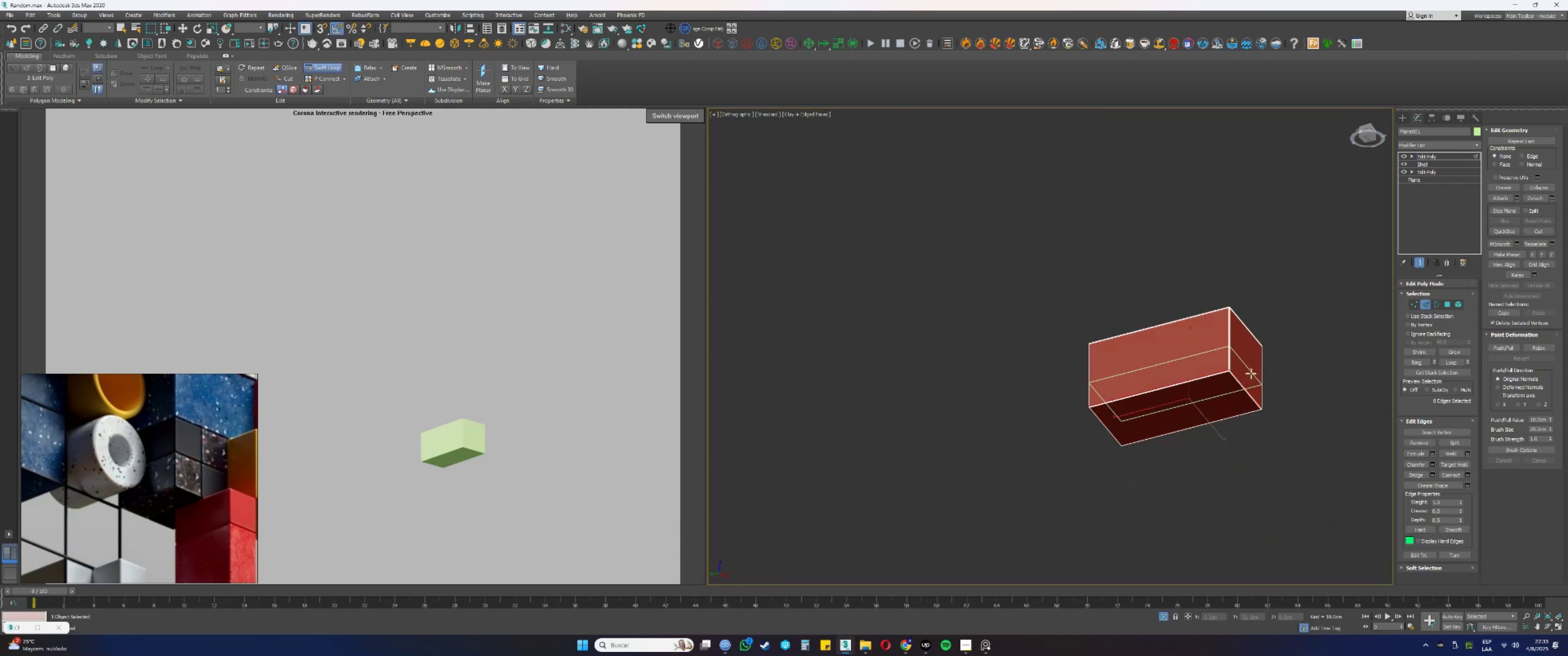 
scroll: coordinate [1175, 370], scroll_direction: up, amount: 1.0
 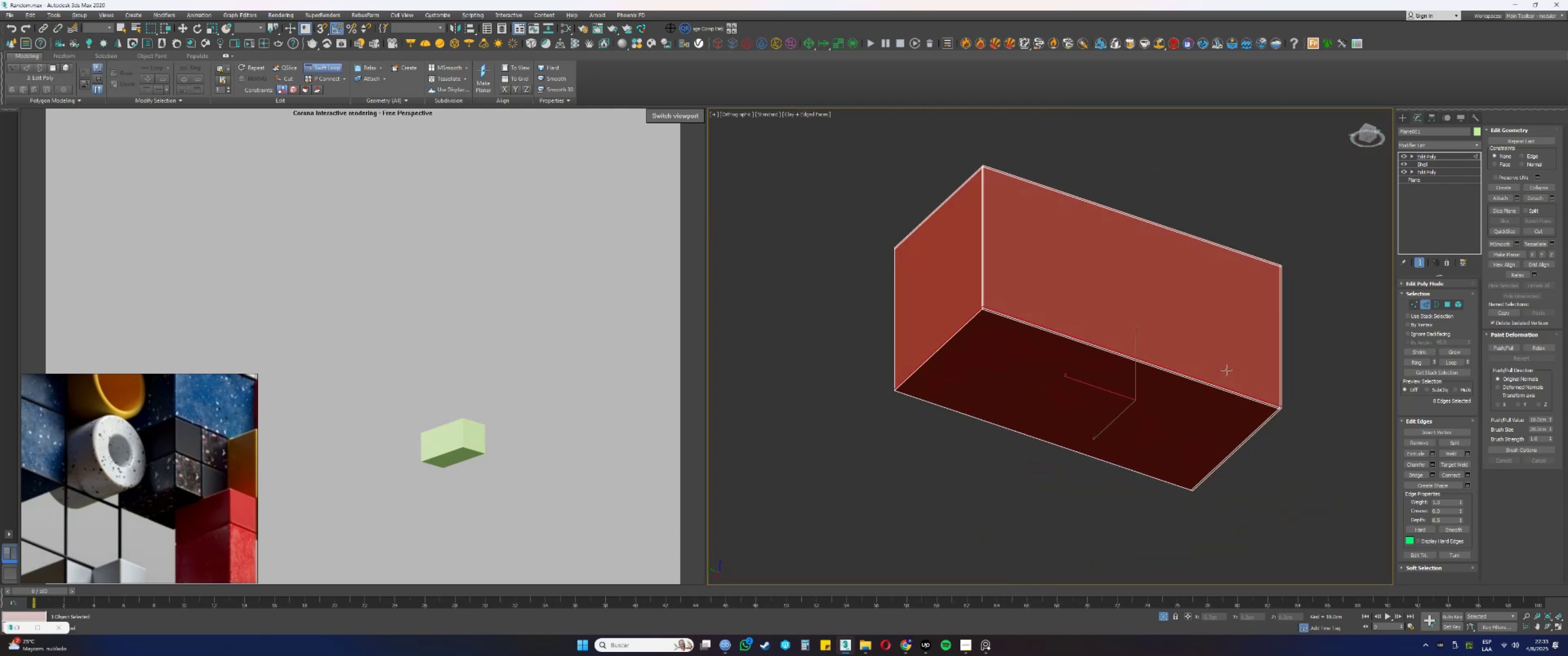 
hold_key(key=AltLeft, duration=0.96)
 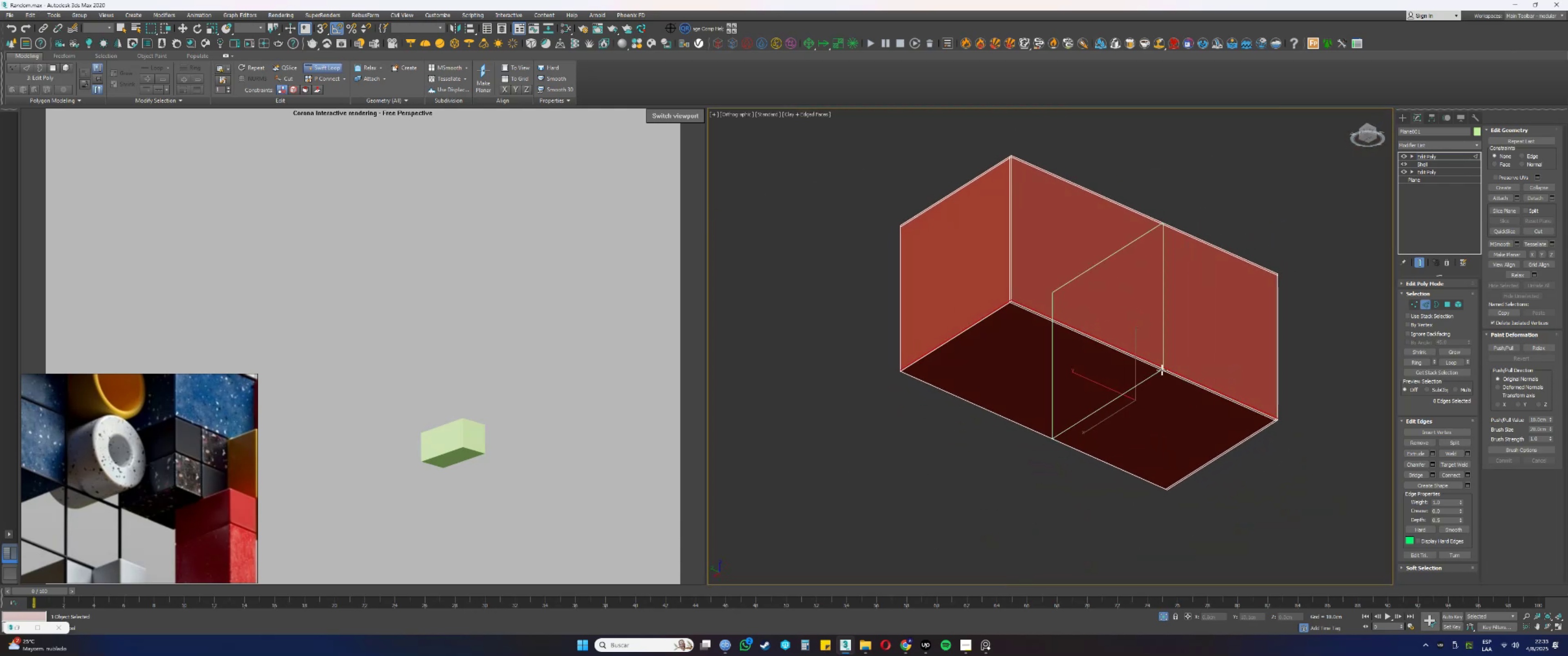 
scroll: coordinate [961, 266], scroll_direction: up, amount: 5.0
 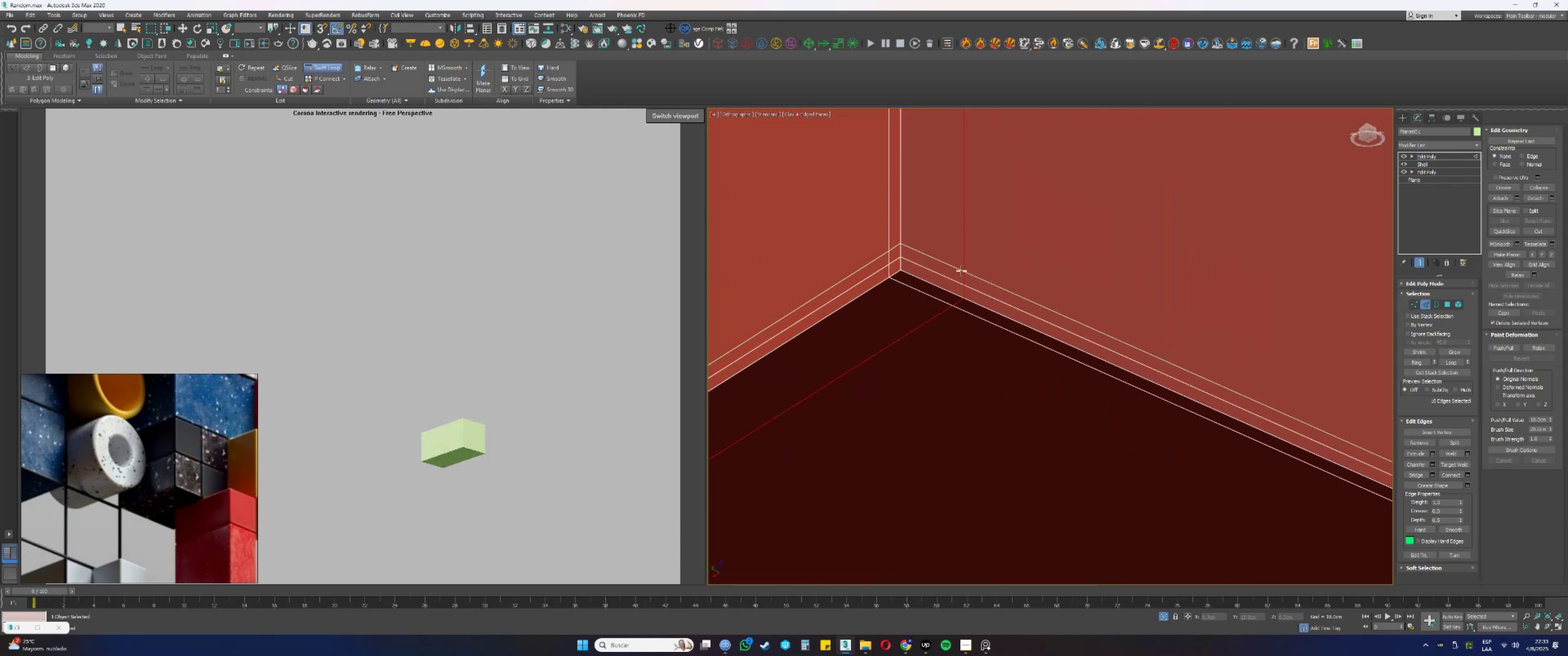 
hold_key(key=AltLeft, duration=2.44)
 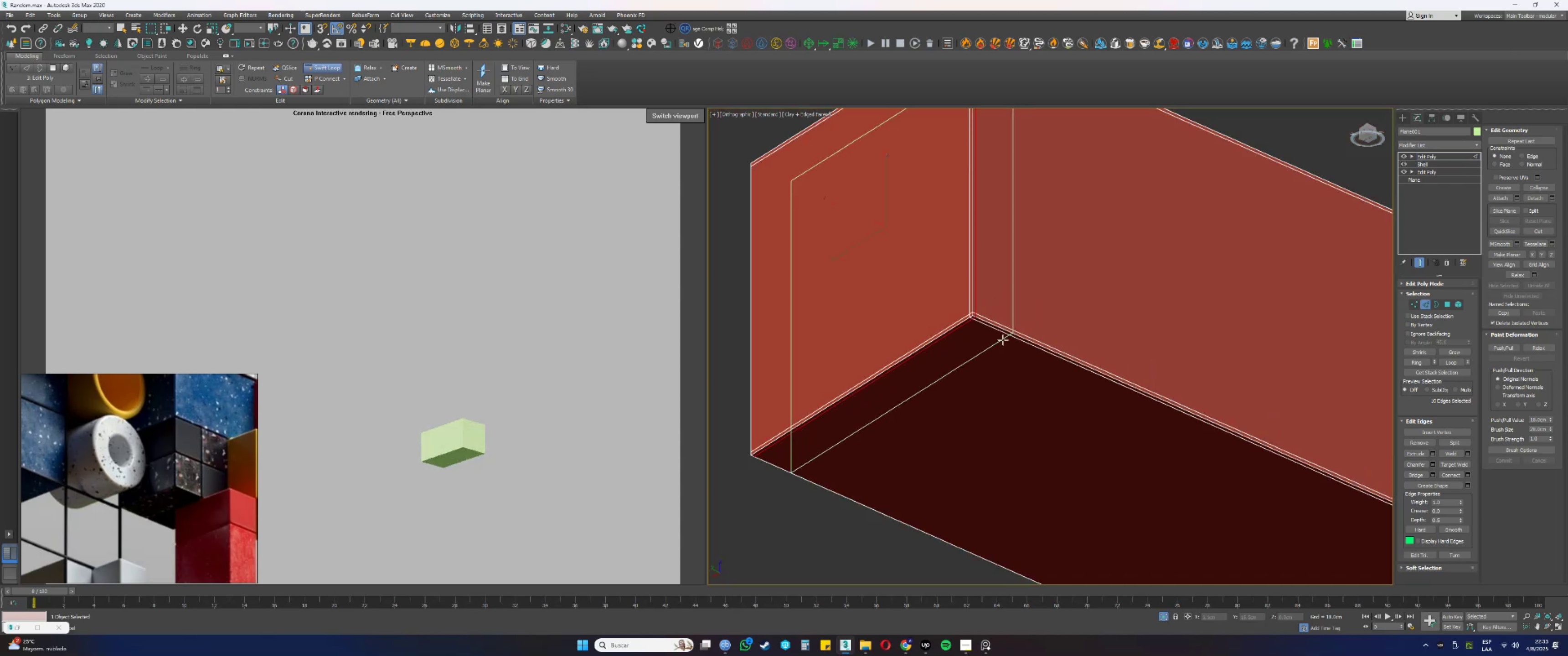 
hold_key(key=ControlLeft, duration=1.52)
 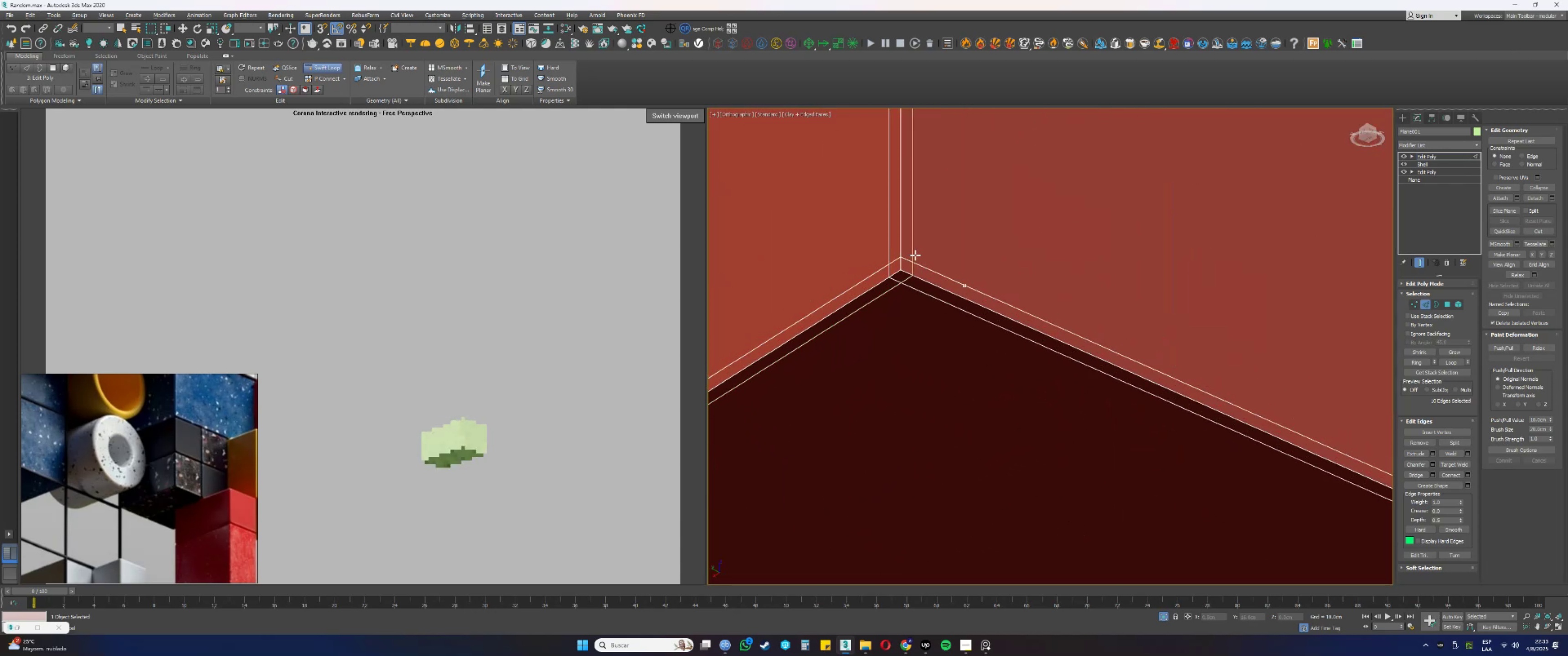 
hold_key(key=ControlLeft, duration=0.94)
 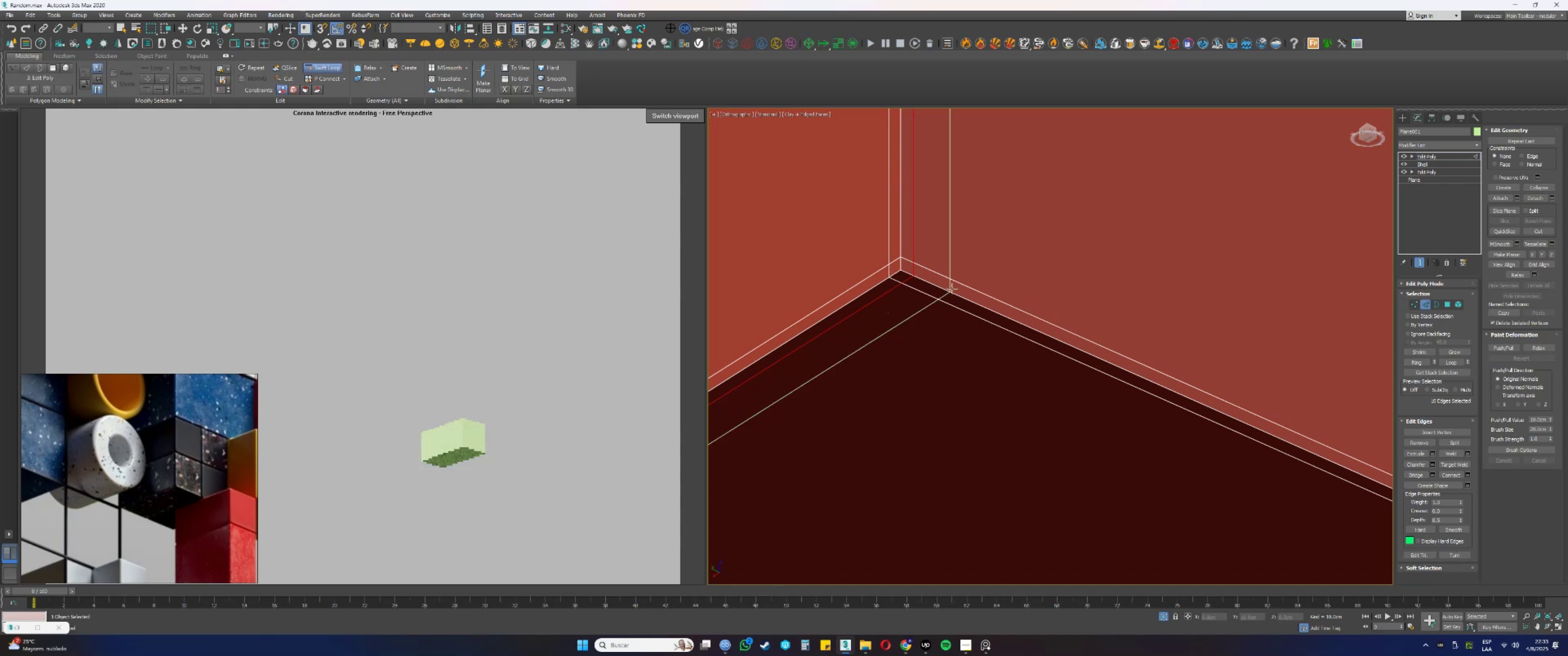 
scroll: coordinate [1242, 386], scroll_direction: down, amount: 10.0
 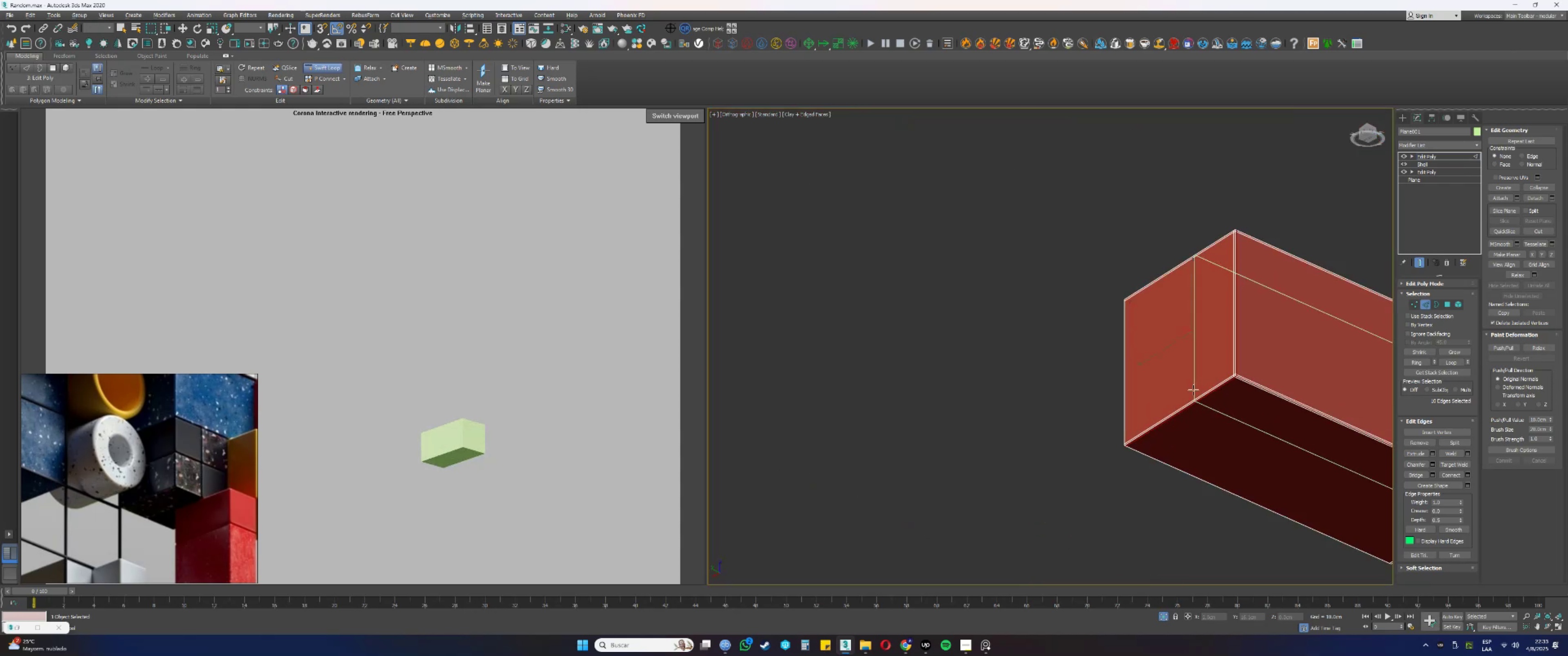 
hold_key(key=AltLeft, duration=0.82)
 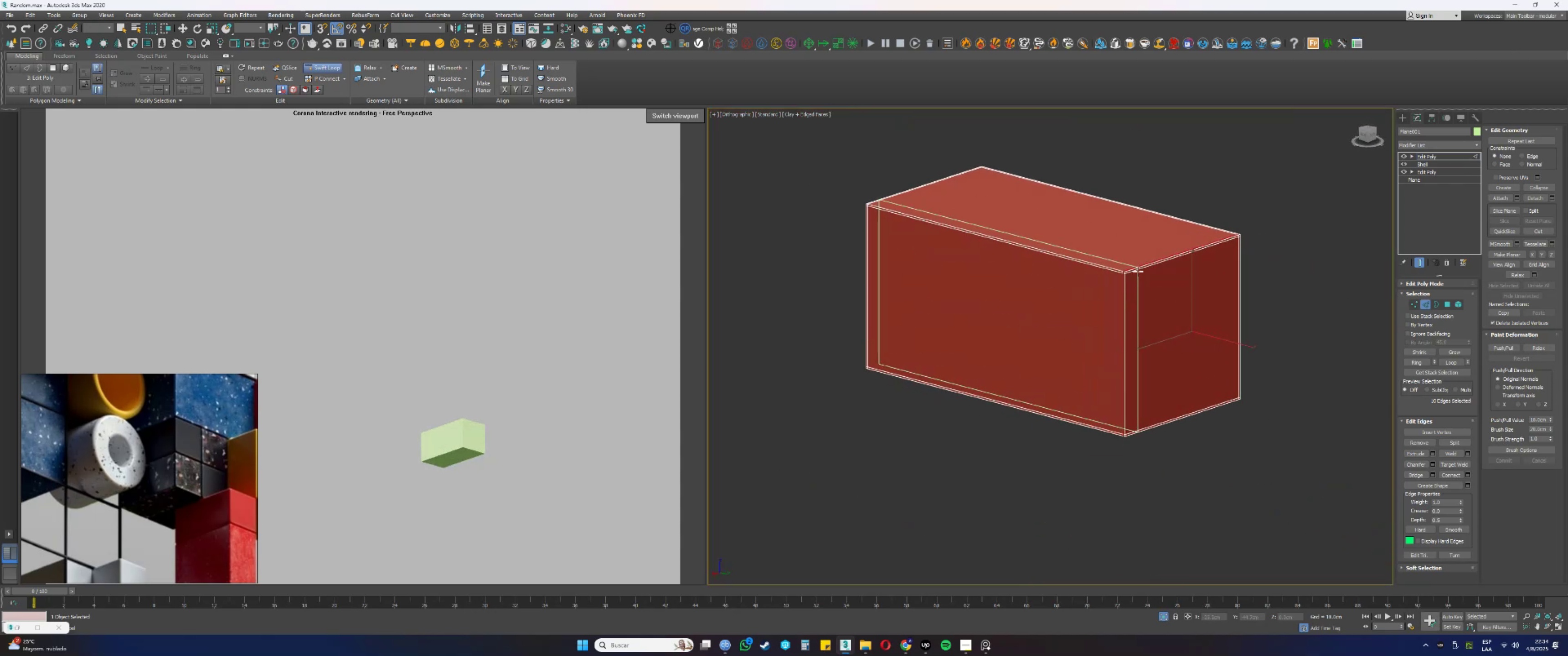 
scroll: coordinate [1104, 273], scroll_direction: up, amount: 7.0
 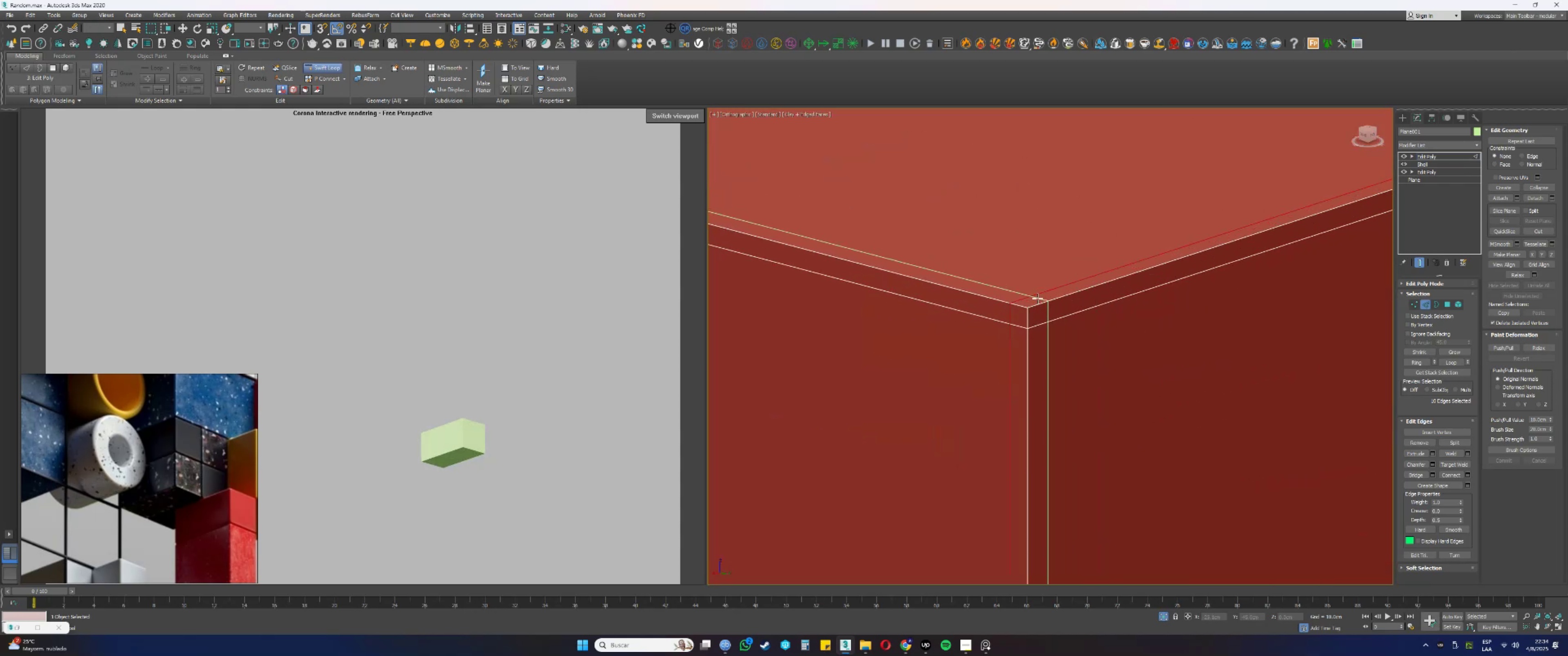 
left_click([1037, 298])
 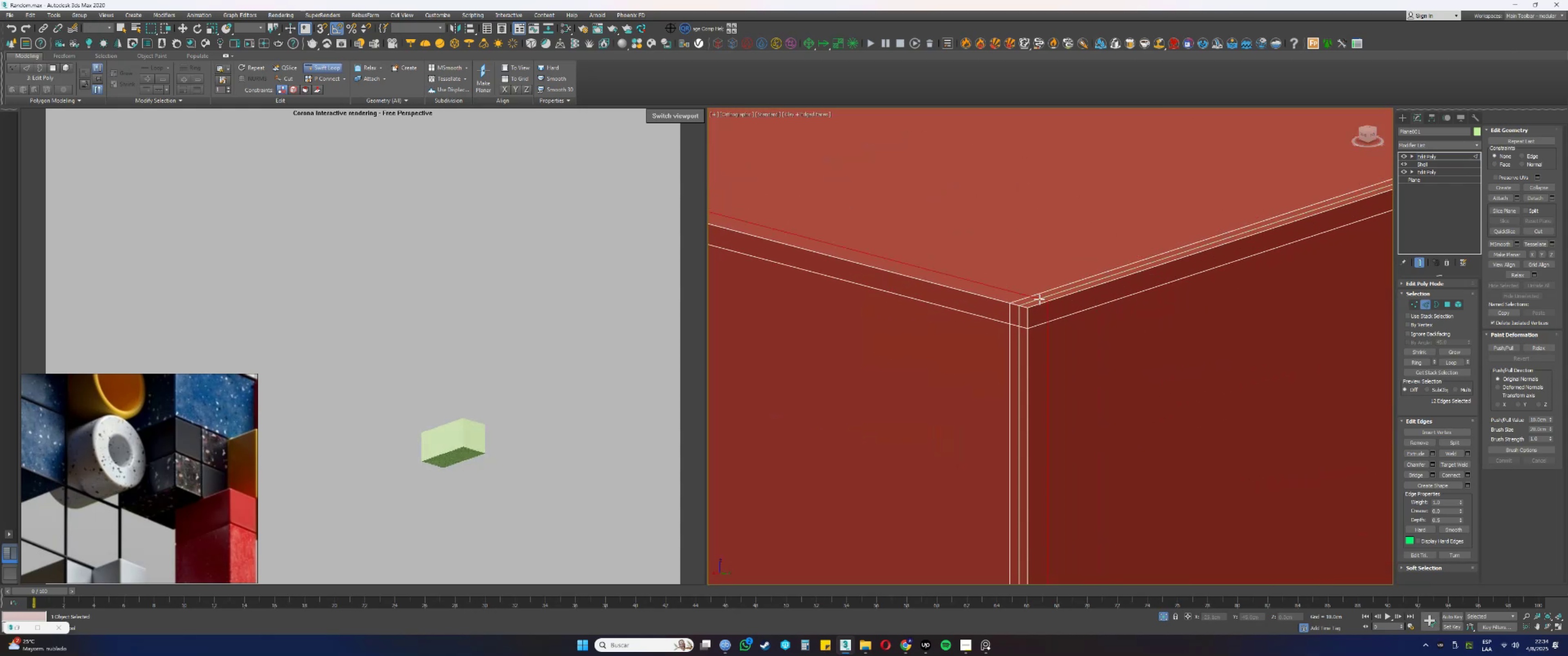 
scroll: coordinate [1053, 308], scroll_direction: down, amount: 17.0
 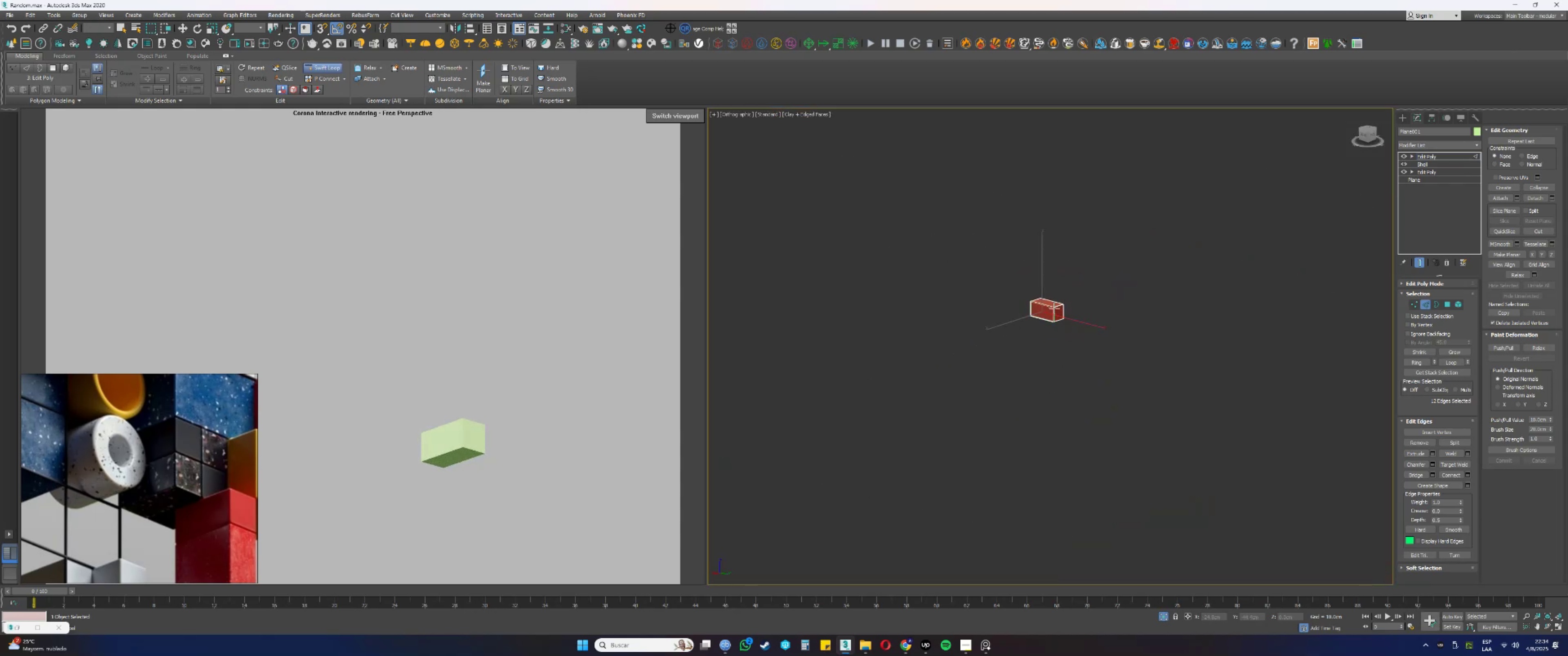 
hold_key(key=AltLeft, duration=0.94)
 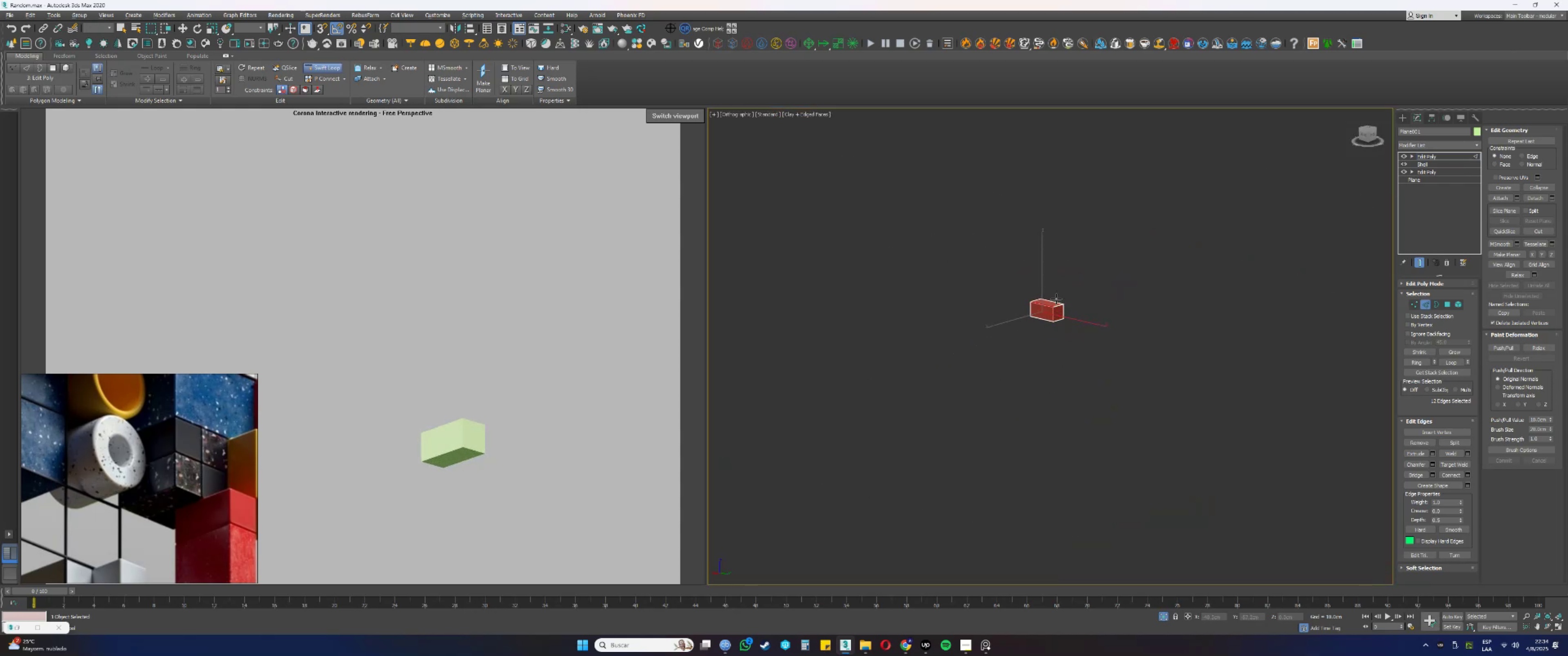 
hold_key(key=AltLeft, duration=0.46)
scroll: coordinate [1036, 336], scroll_direction: up, amount: 10.0
 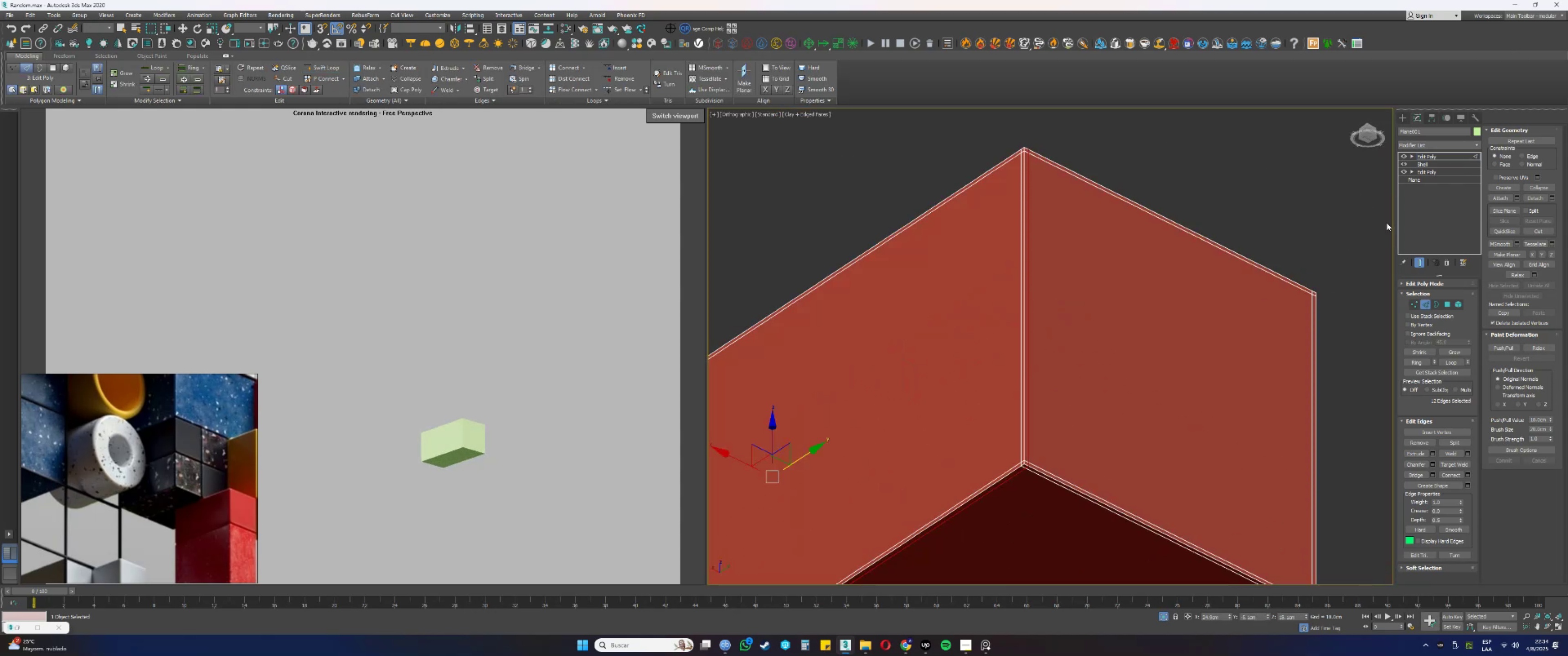 
key(2)
 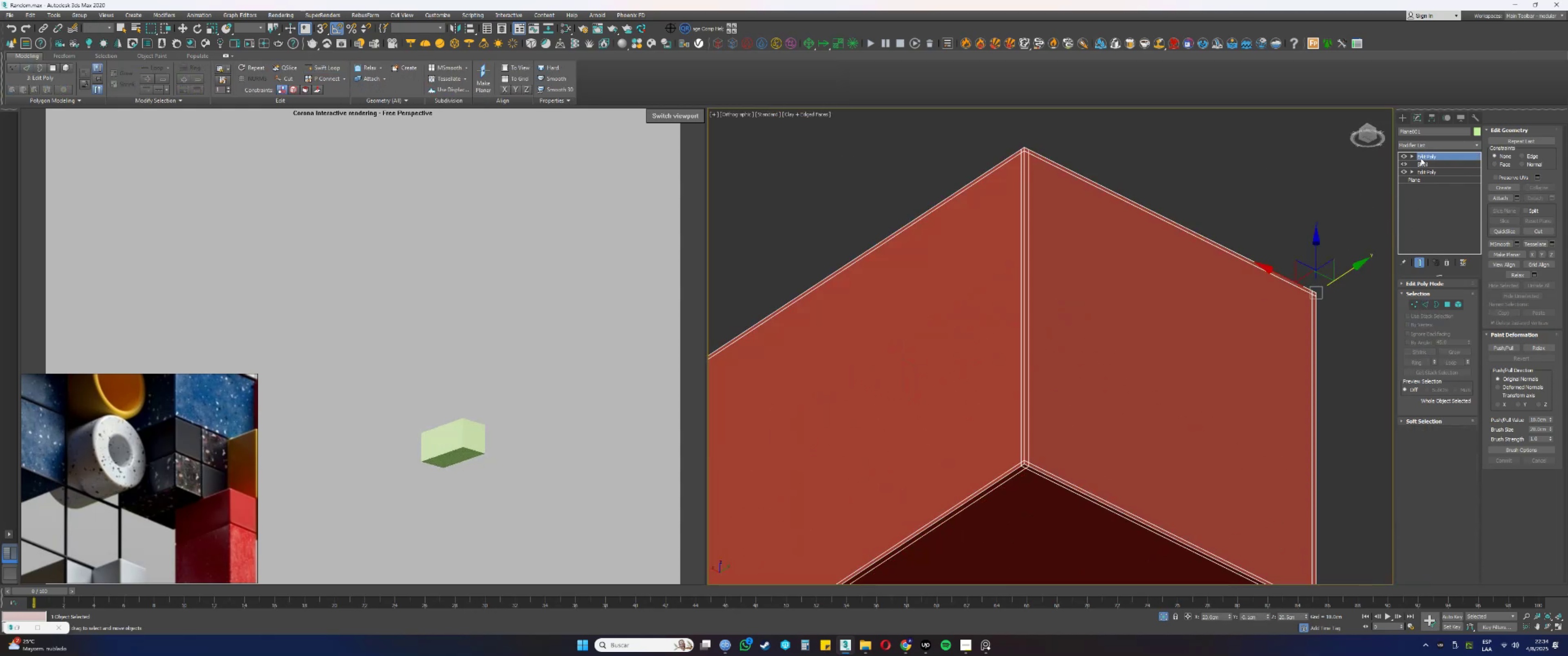 
right_click([1421, 158])
 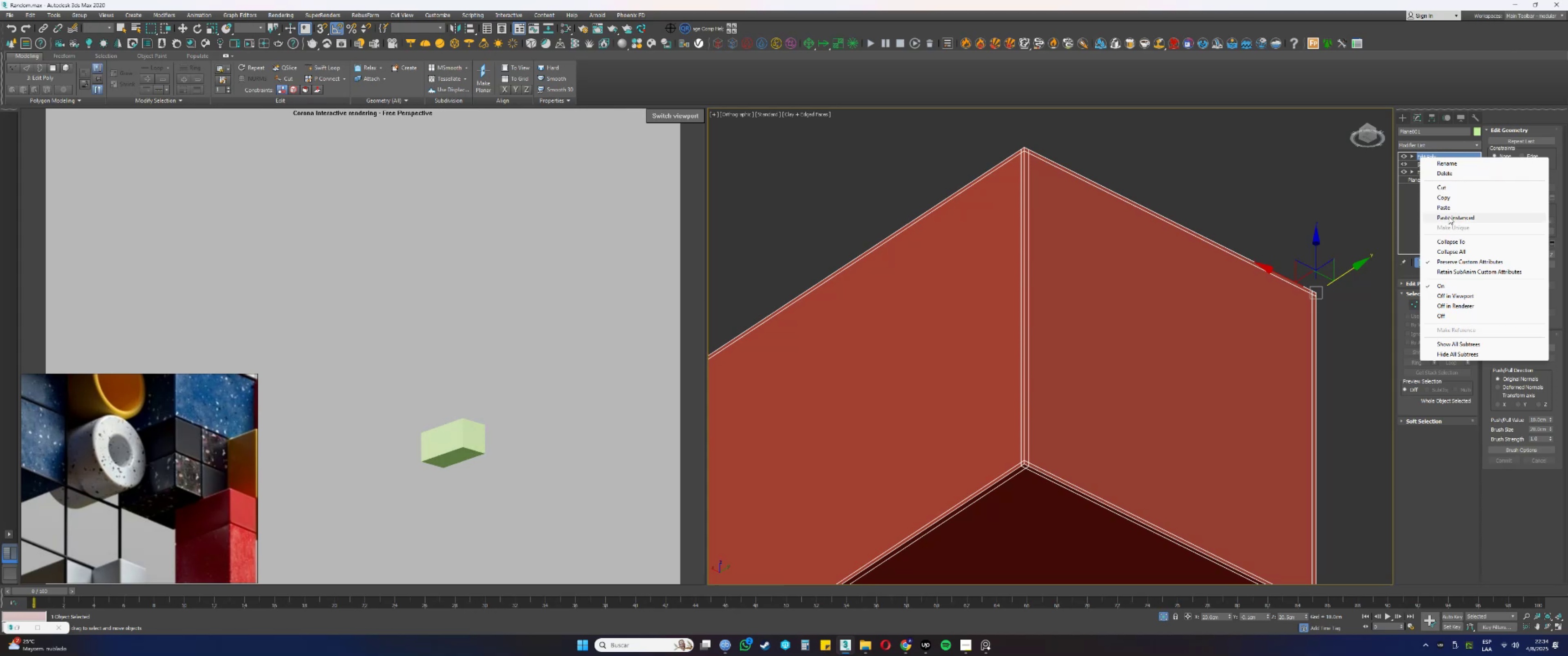 
left_click([1449, 216])
 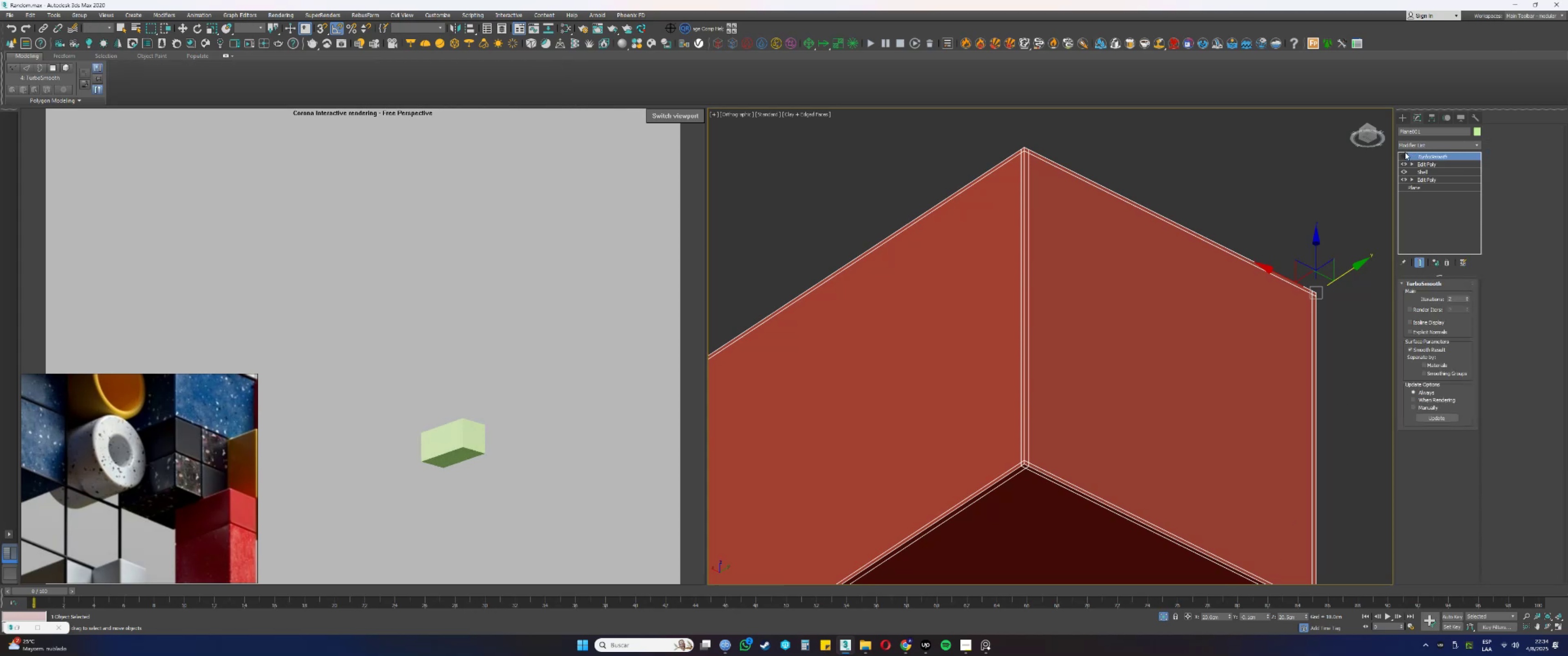 
double_click([1404, 155])
 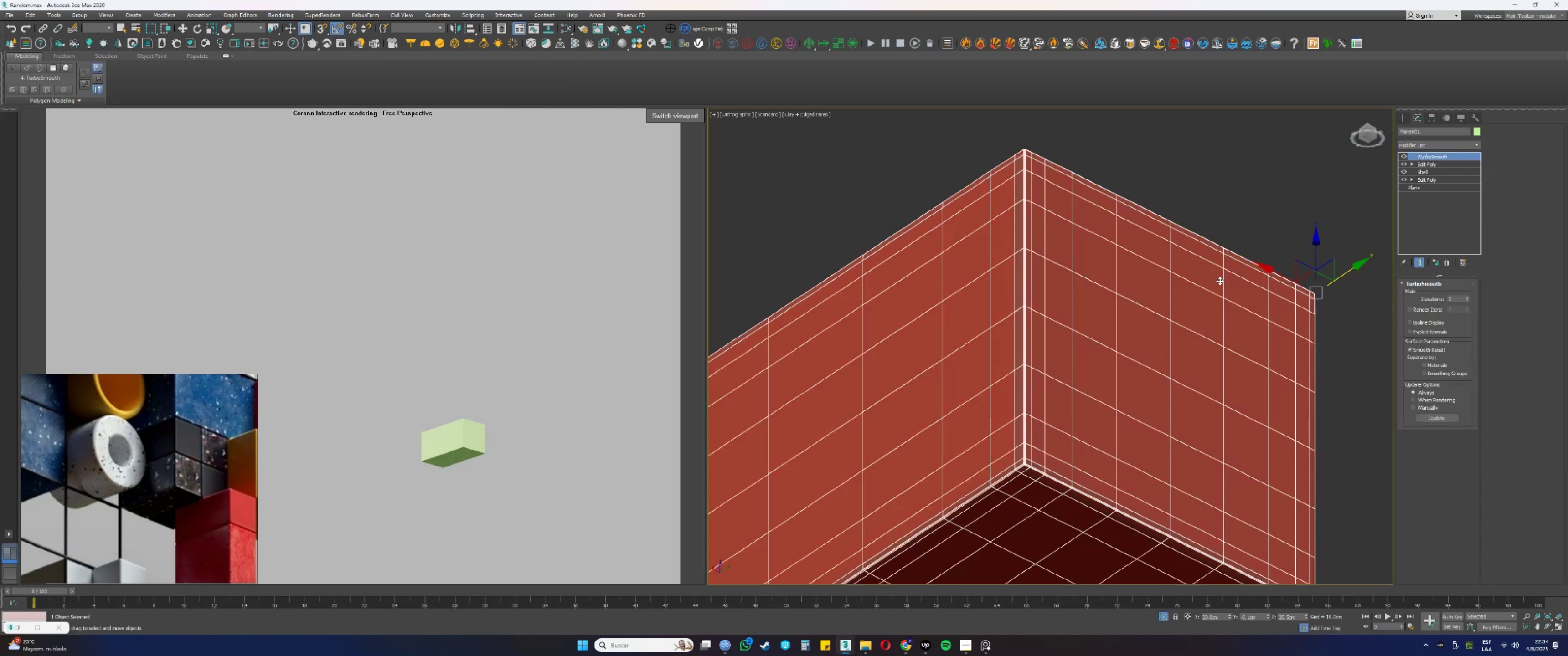 
scroll: coordinate [1197, 313], scroll_direction: down, amount: 4.0
 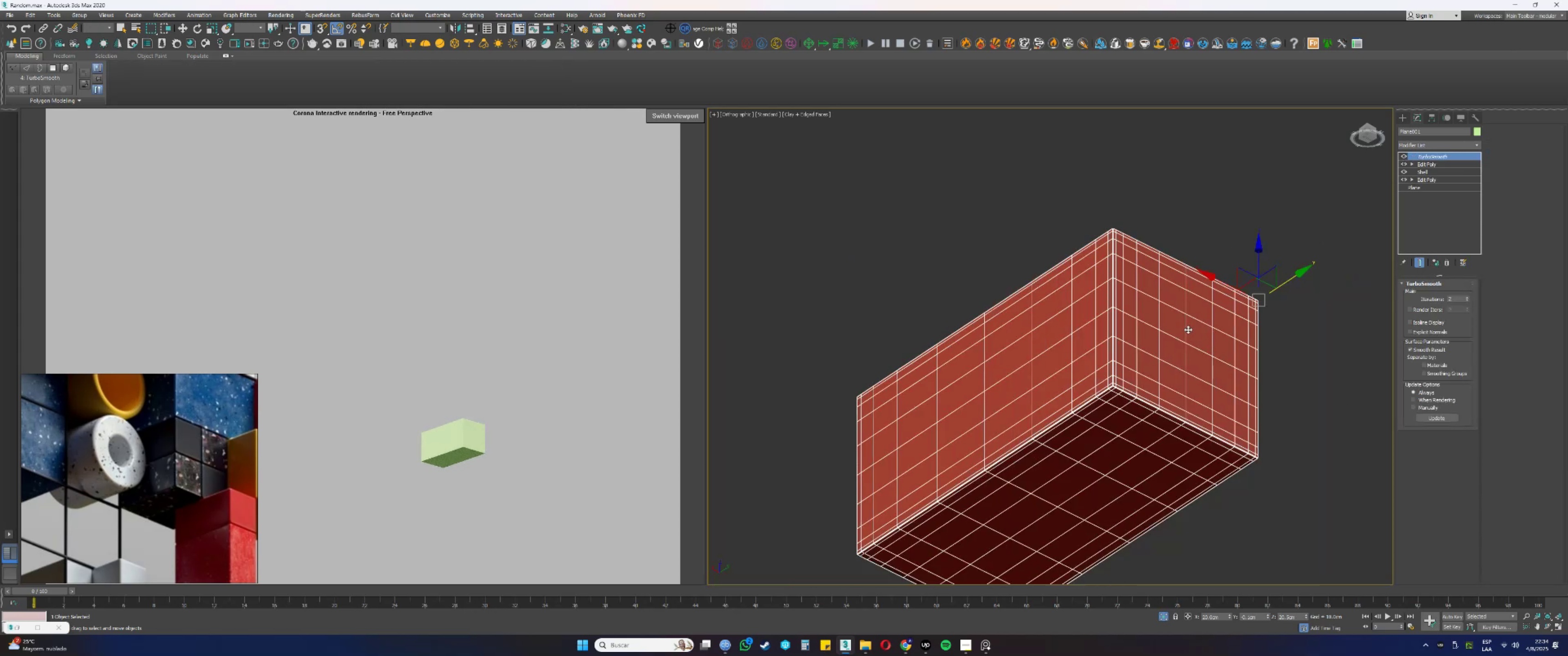 
key(F3)
 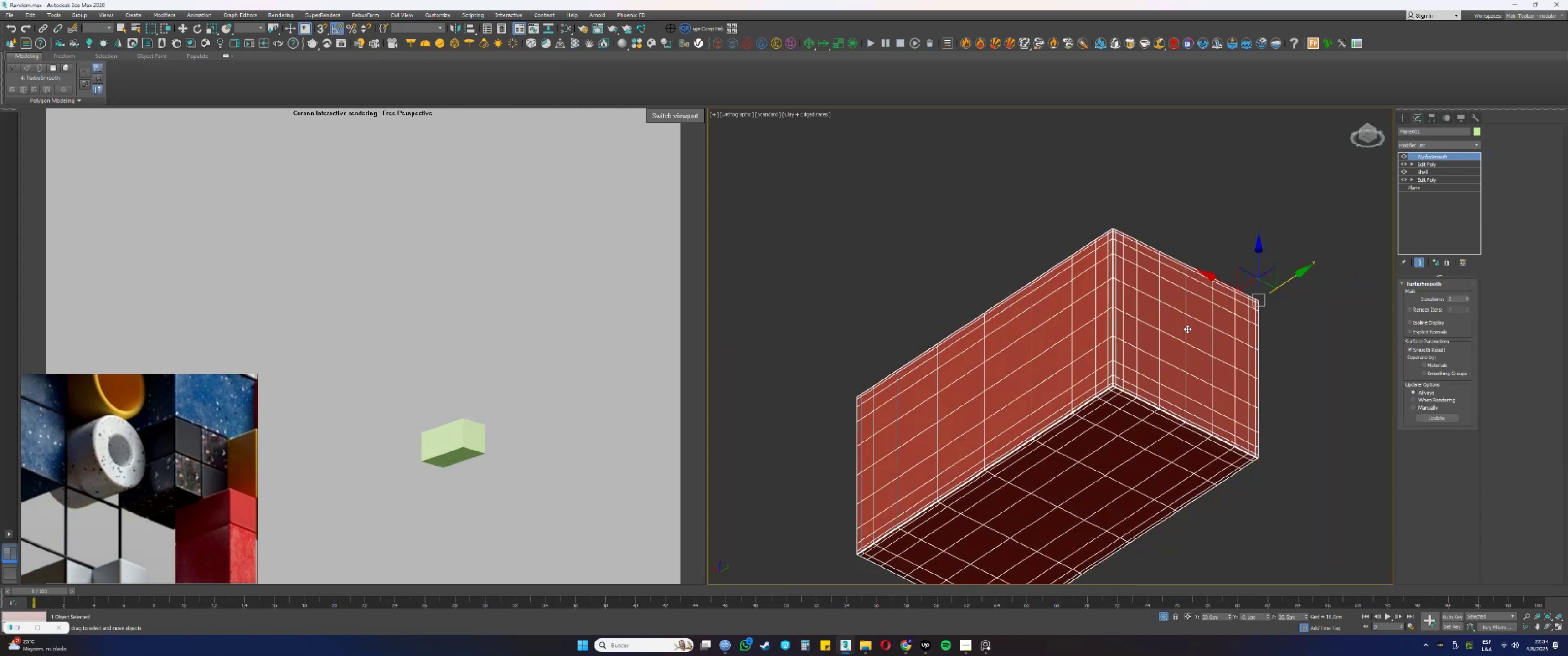 
key(F3)
 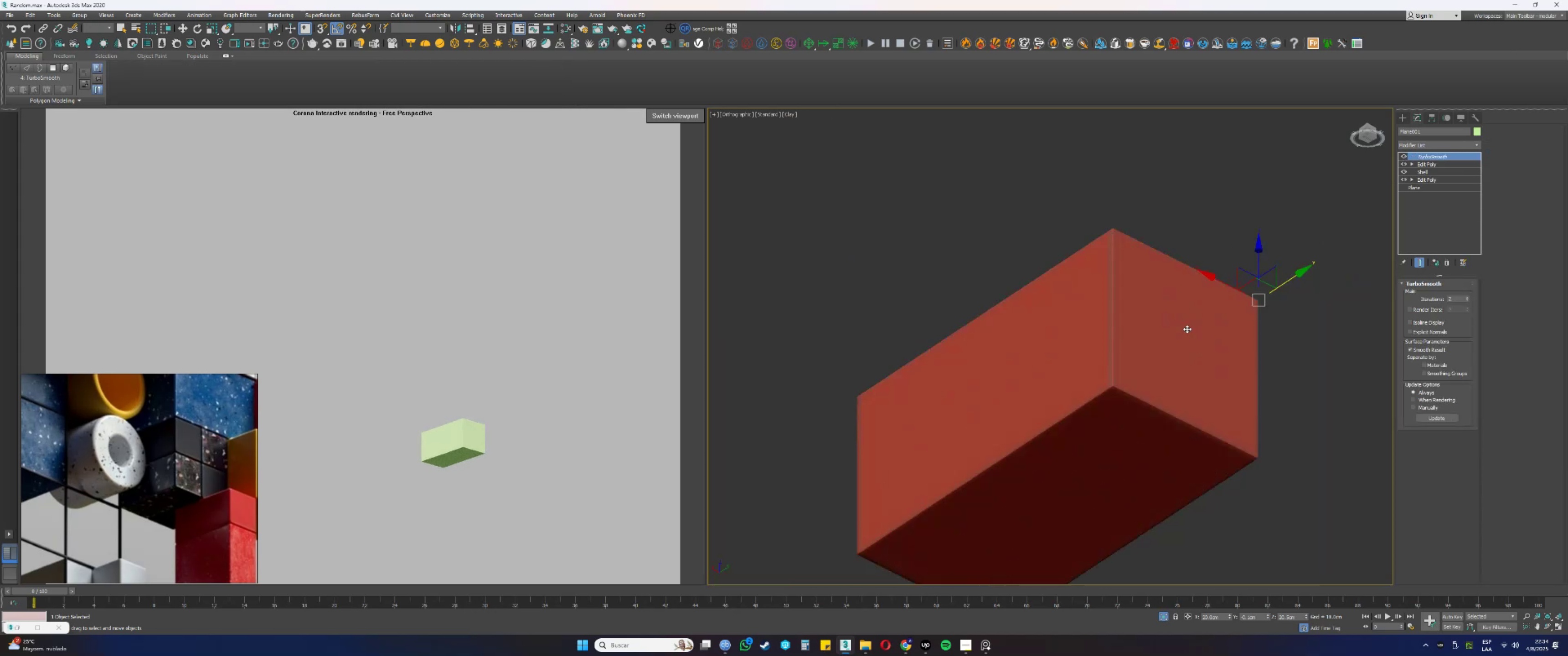 
key(F4)
 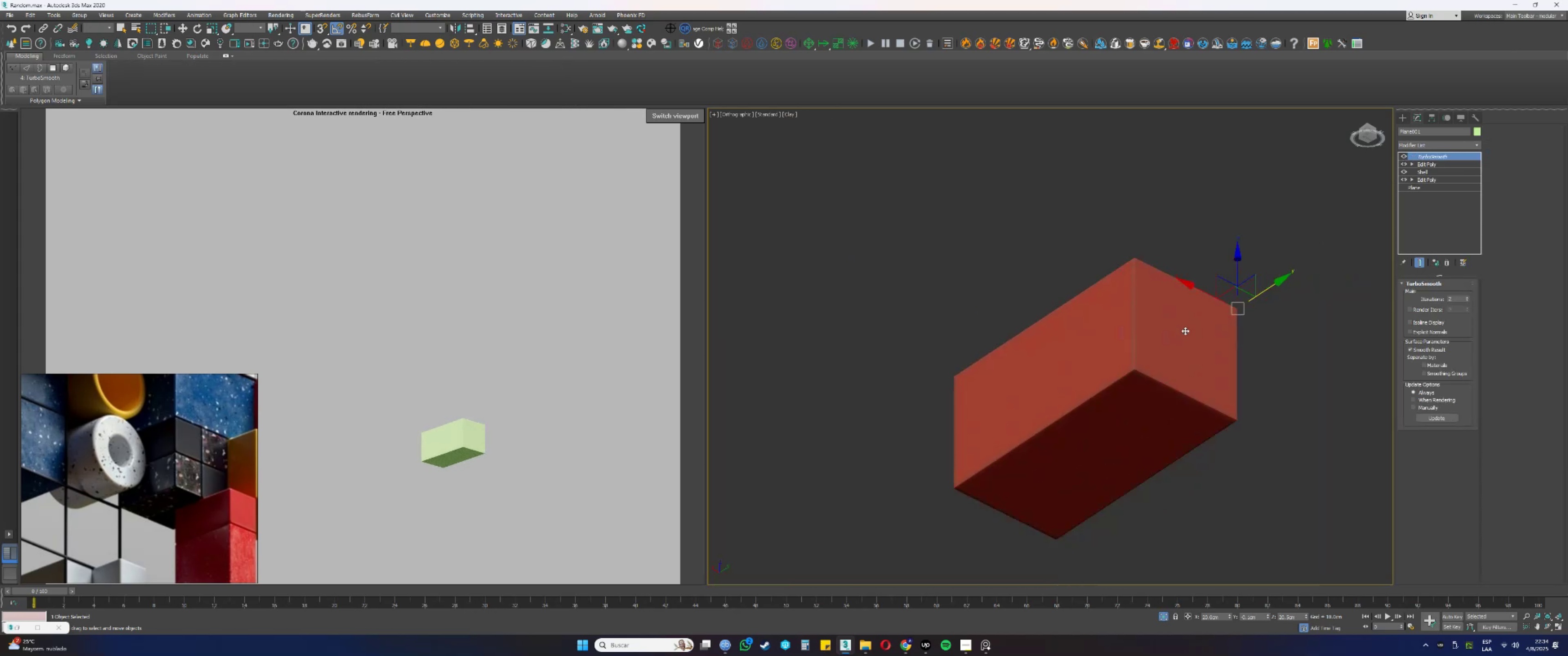 
scroll: coordinate [1186, 329], scroll_direction: down, amount: 2.0
 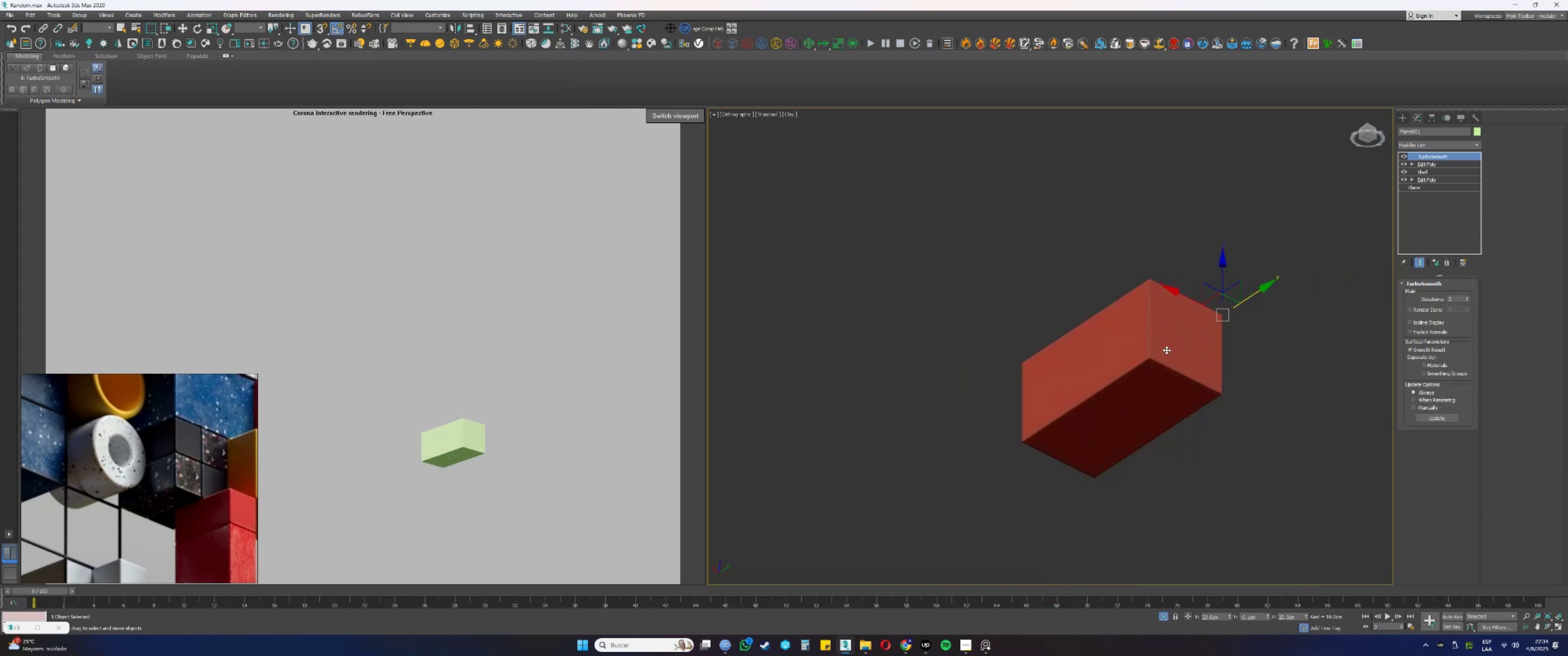 
hold_key(key=AltLeft, duration=0.61)
 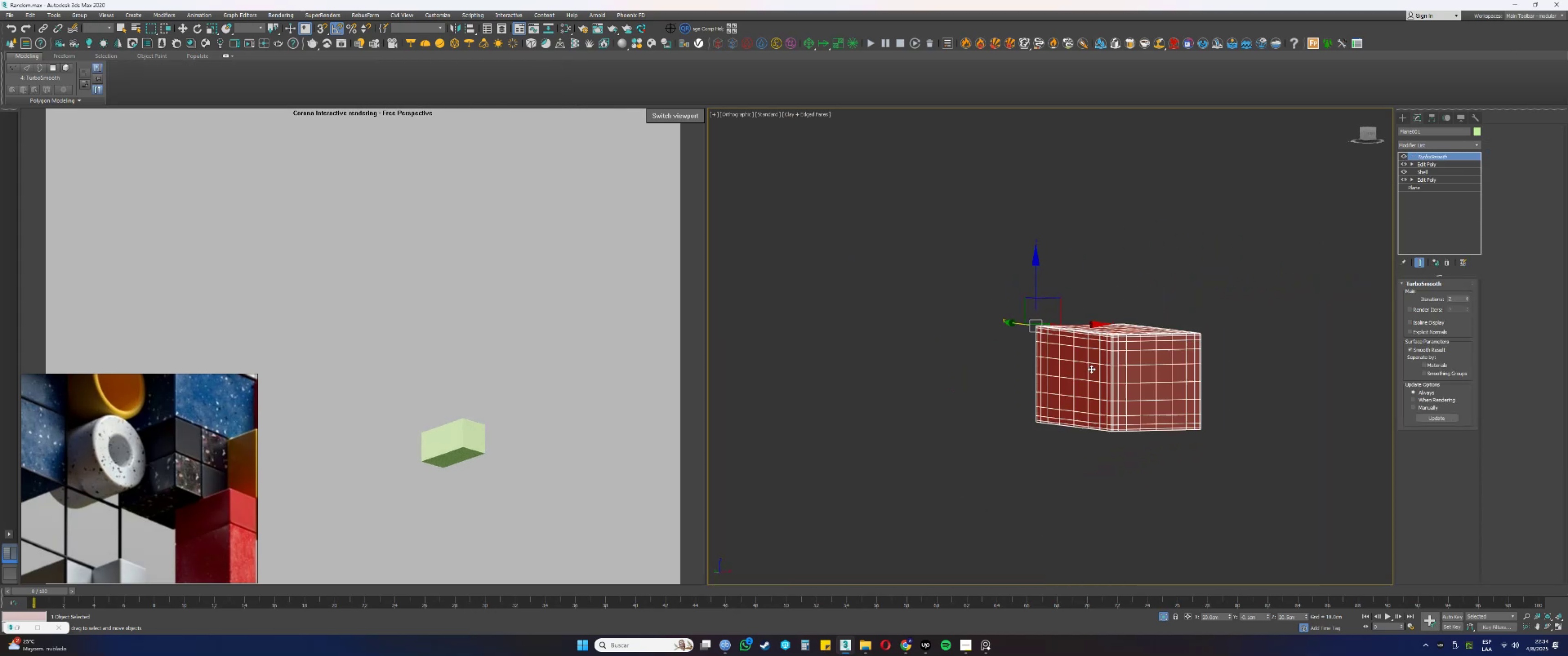 
key(F4)
 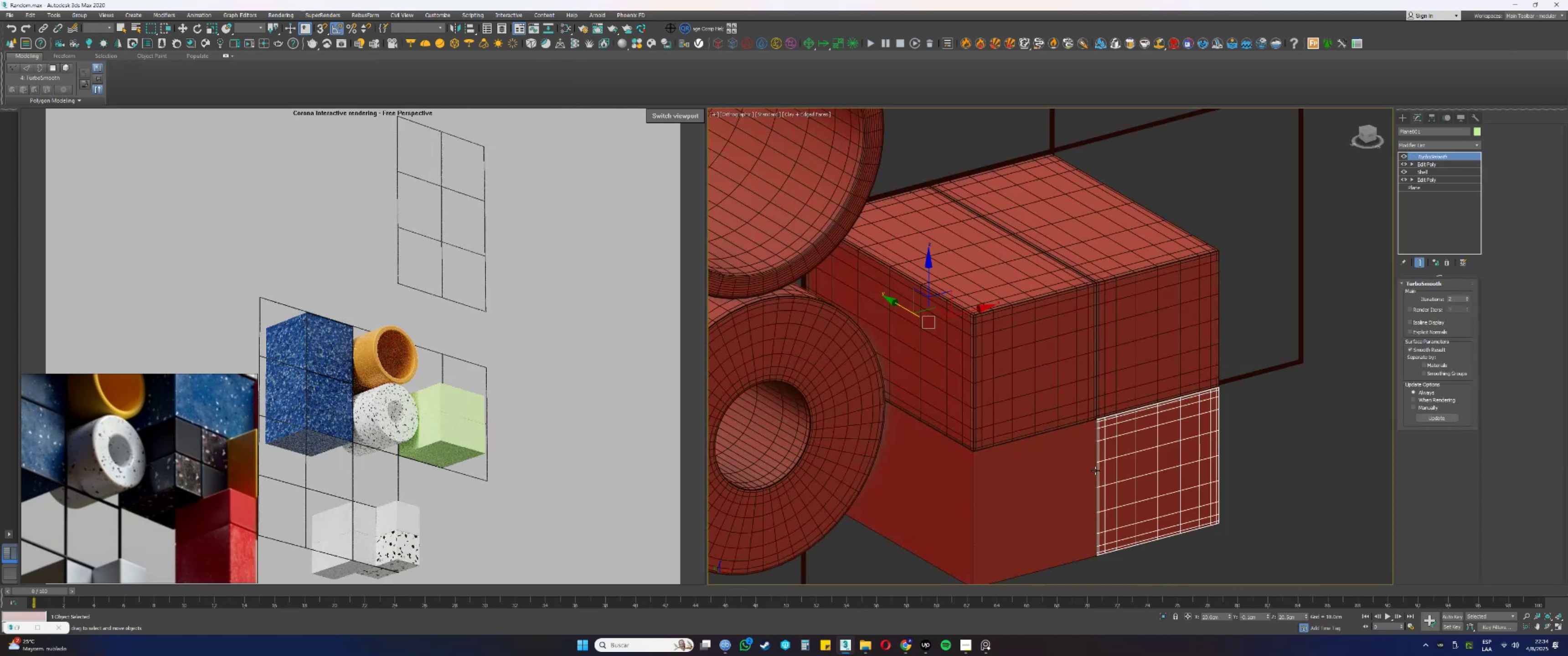 
left_click([1053, 475])
 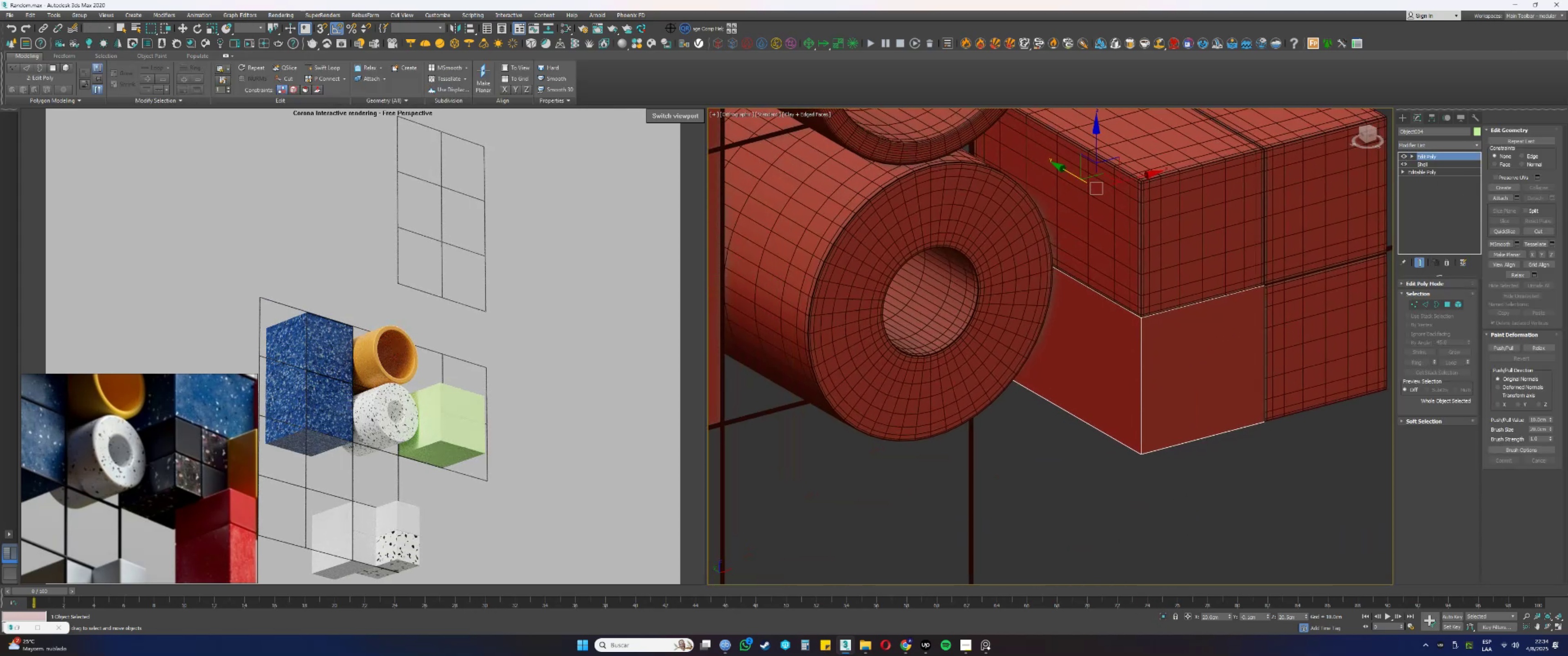 
left_click([1168, 616])
 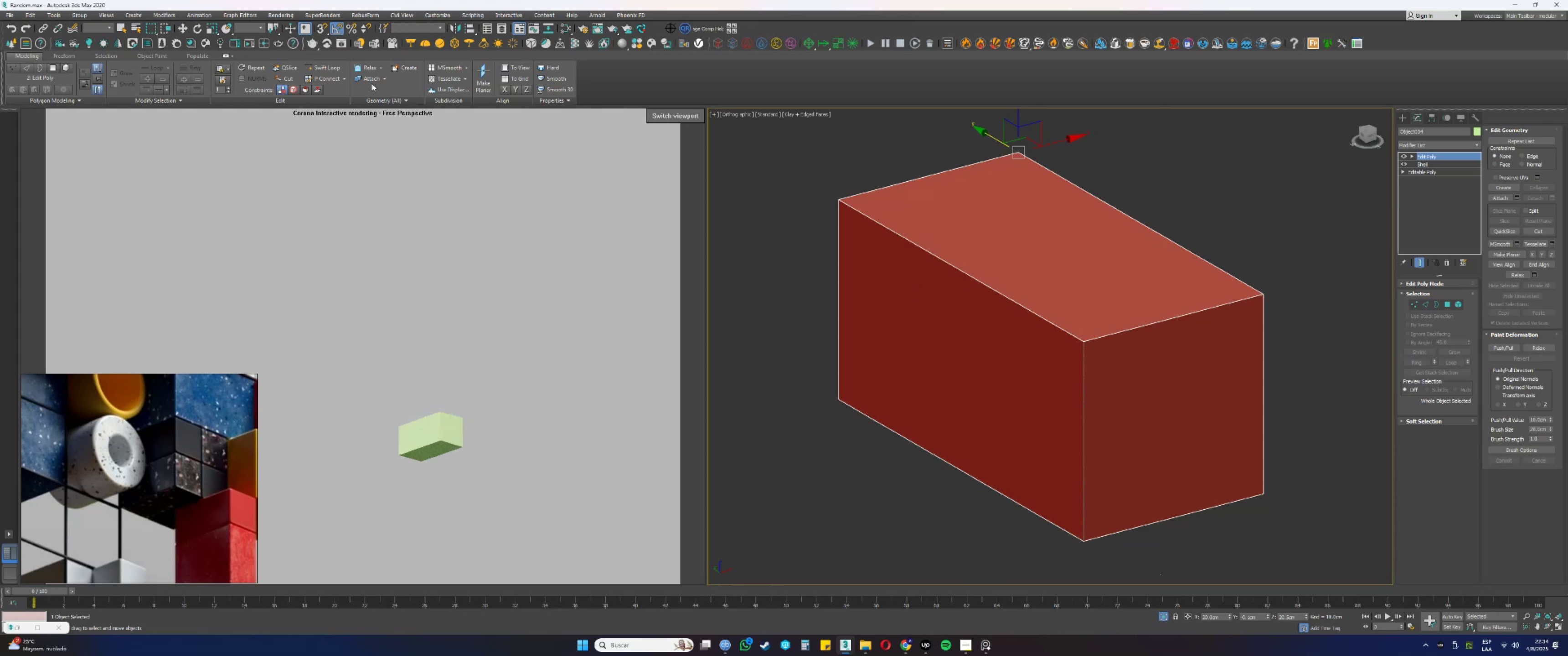 
left_click([334, 73])
 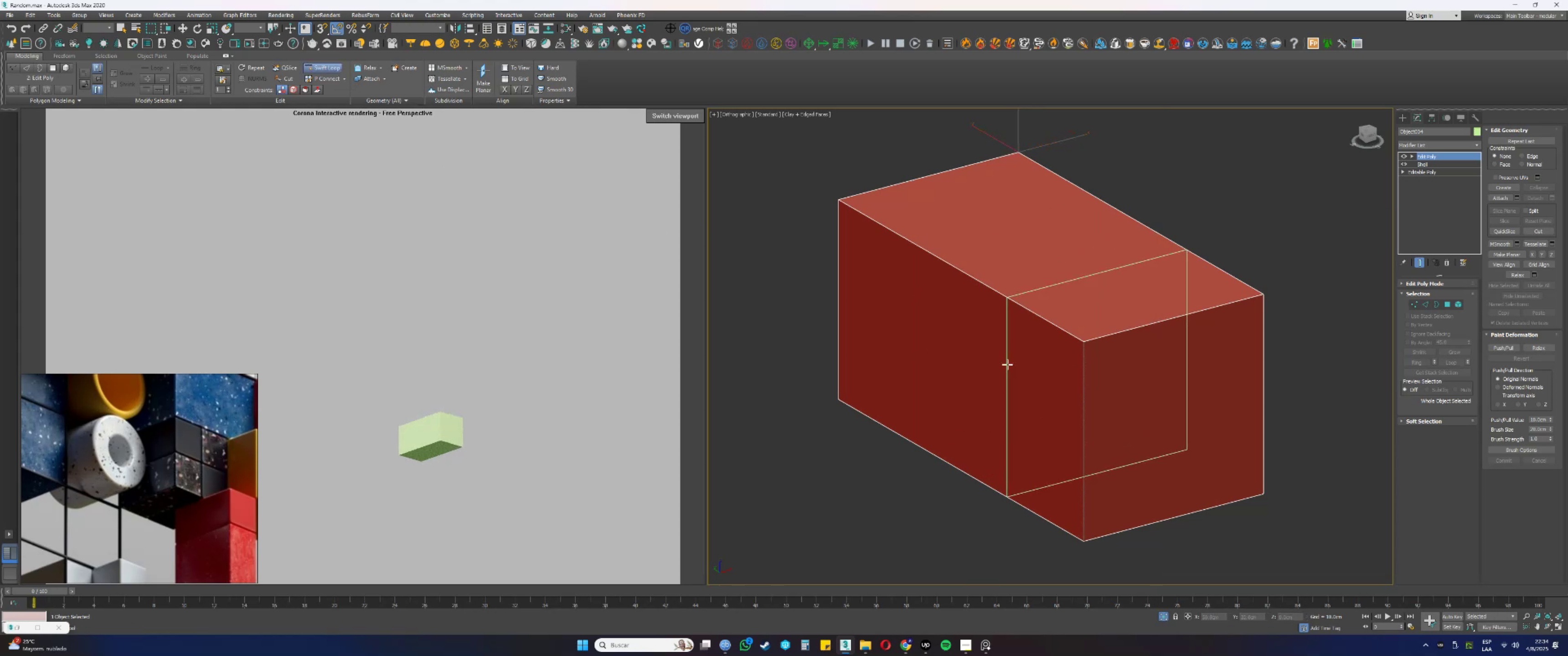 
scroll: coordinate [1094, 341], scroll_direction: up, amount: 4.0
 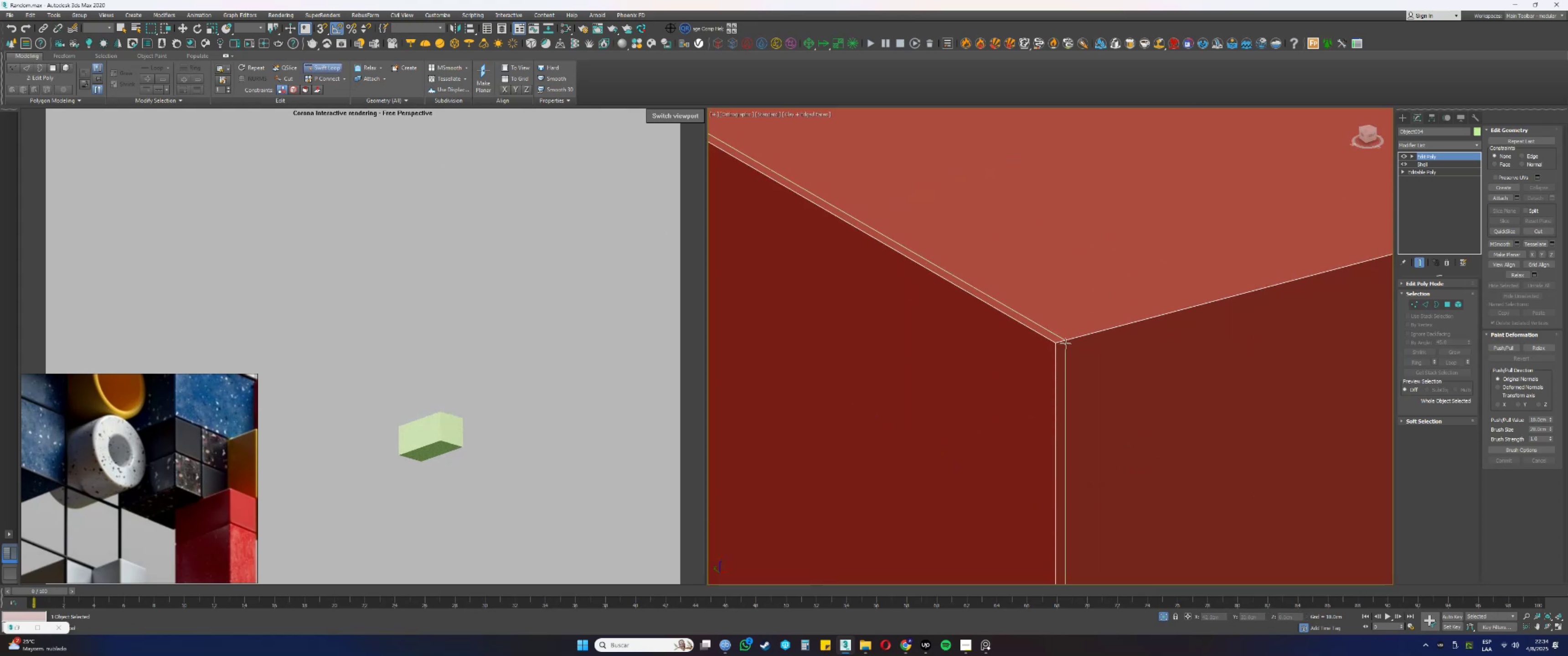 
left_click([1065, 343])
 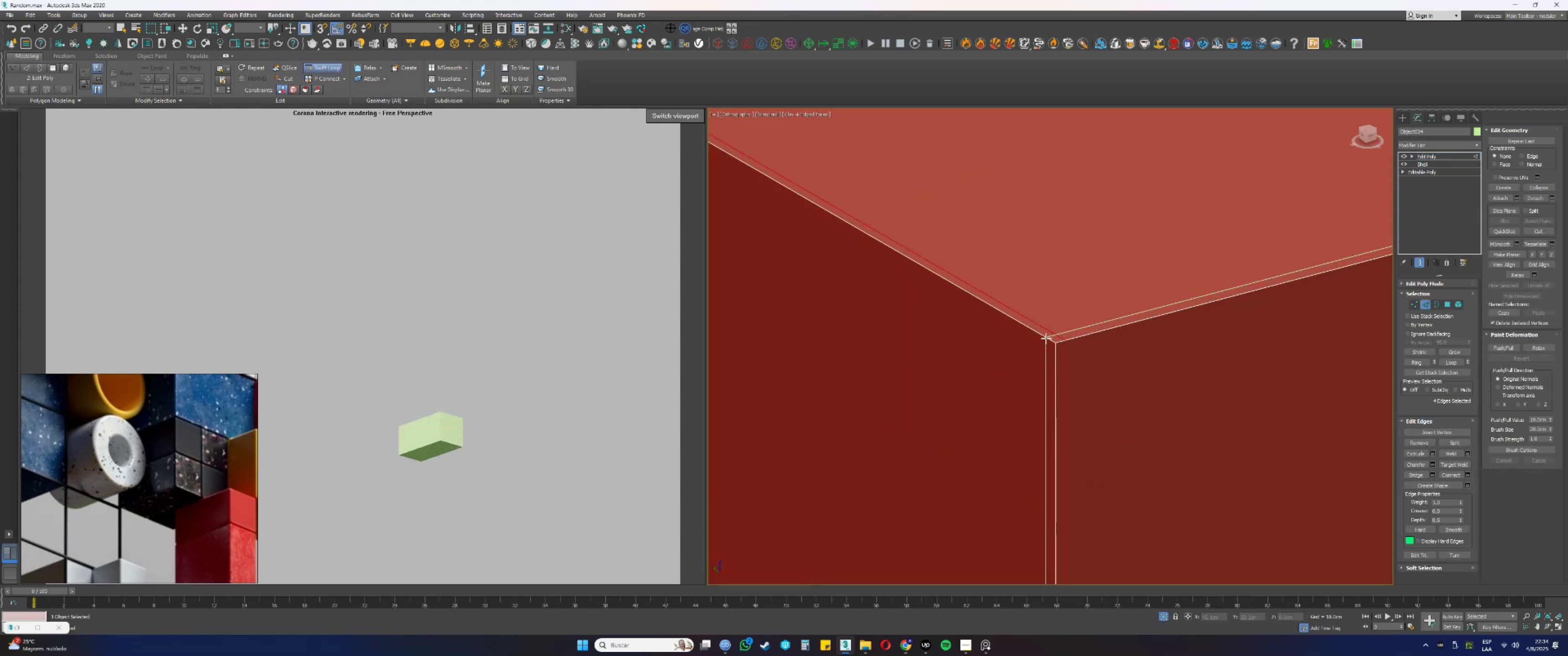 
left_click([1046, 338])
 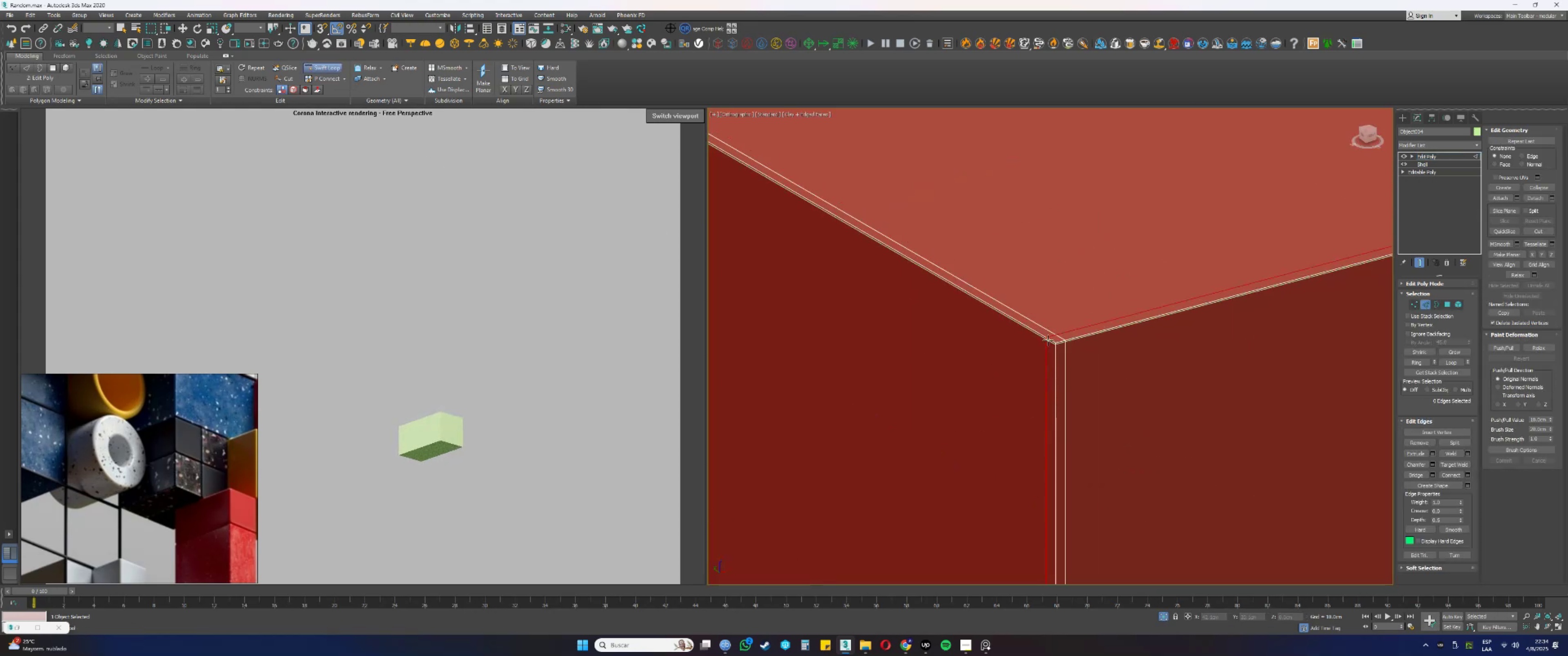 
scroll: coordinate [1052, 345], scroll_direction: down, amount: 3.0
 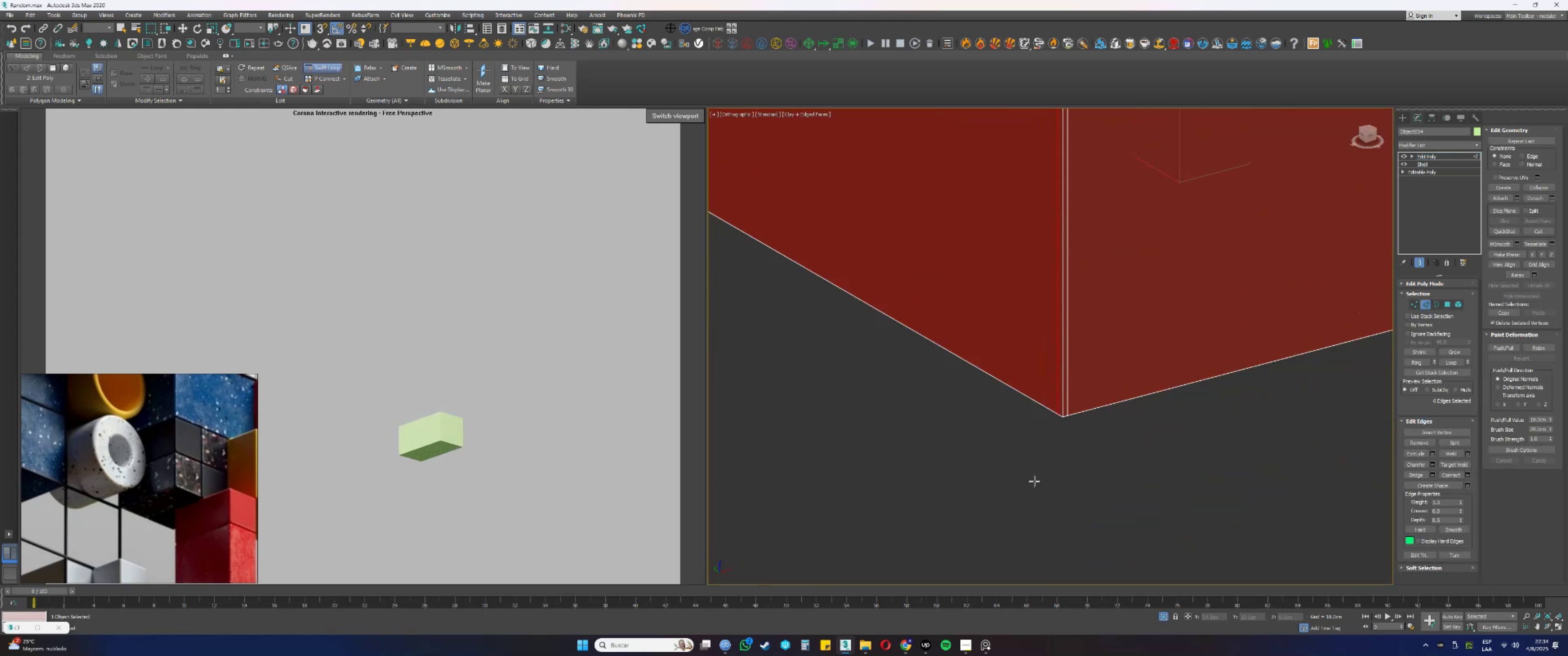 
scroll: coordinate [1069, 390], scroll_direction: up, amount: 4.0
 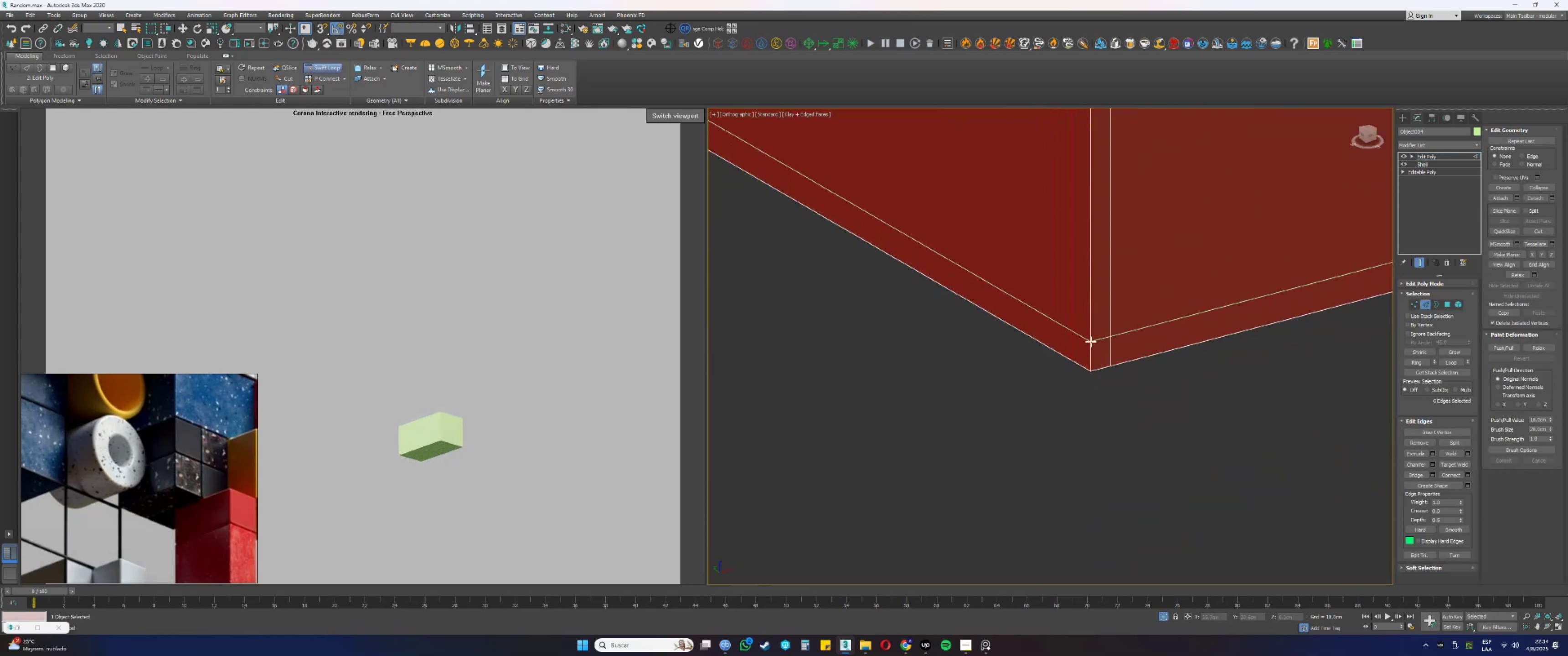 
left_click([1091, 343])
 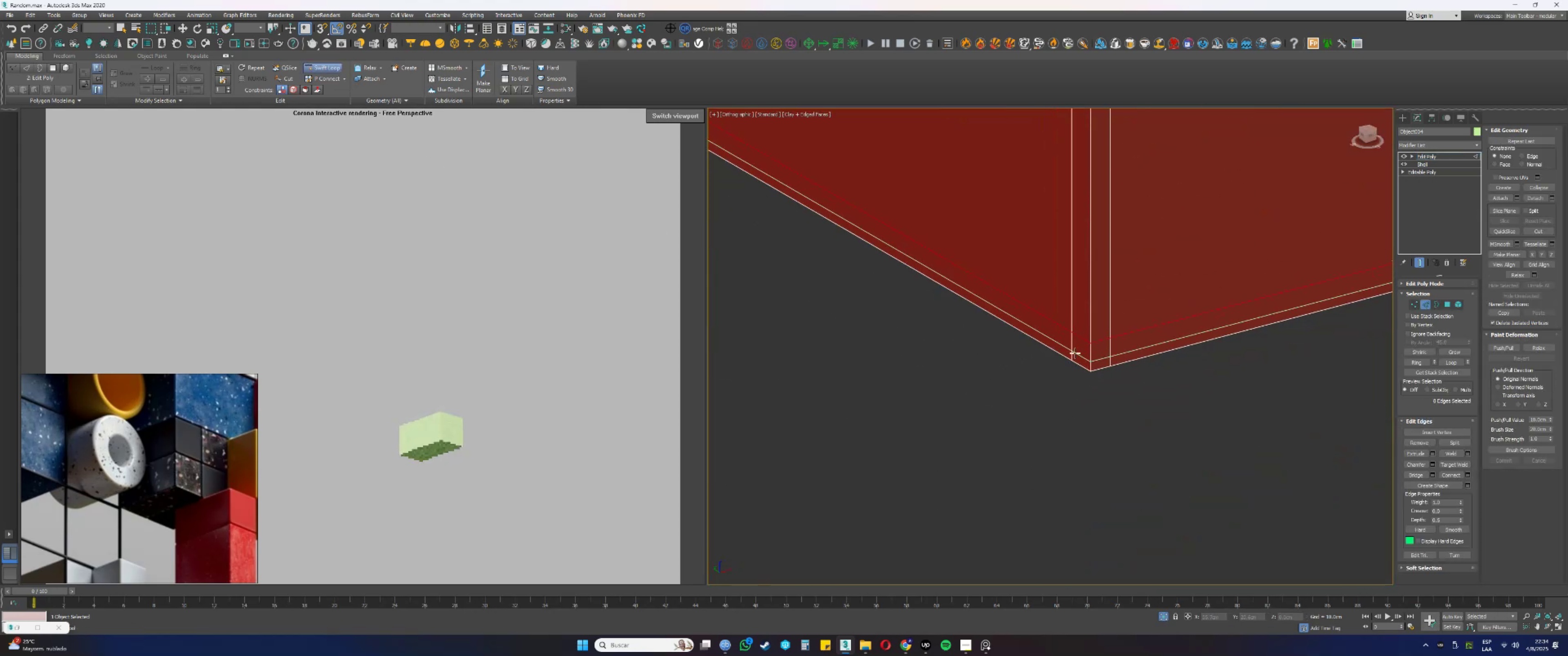 
scroll: coordinate [965, 428], scroll_direction: down, amount: 10.0
 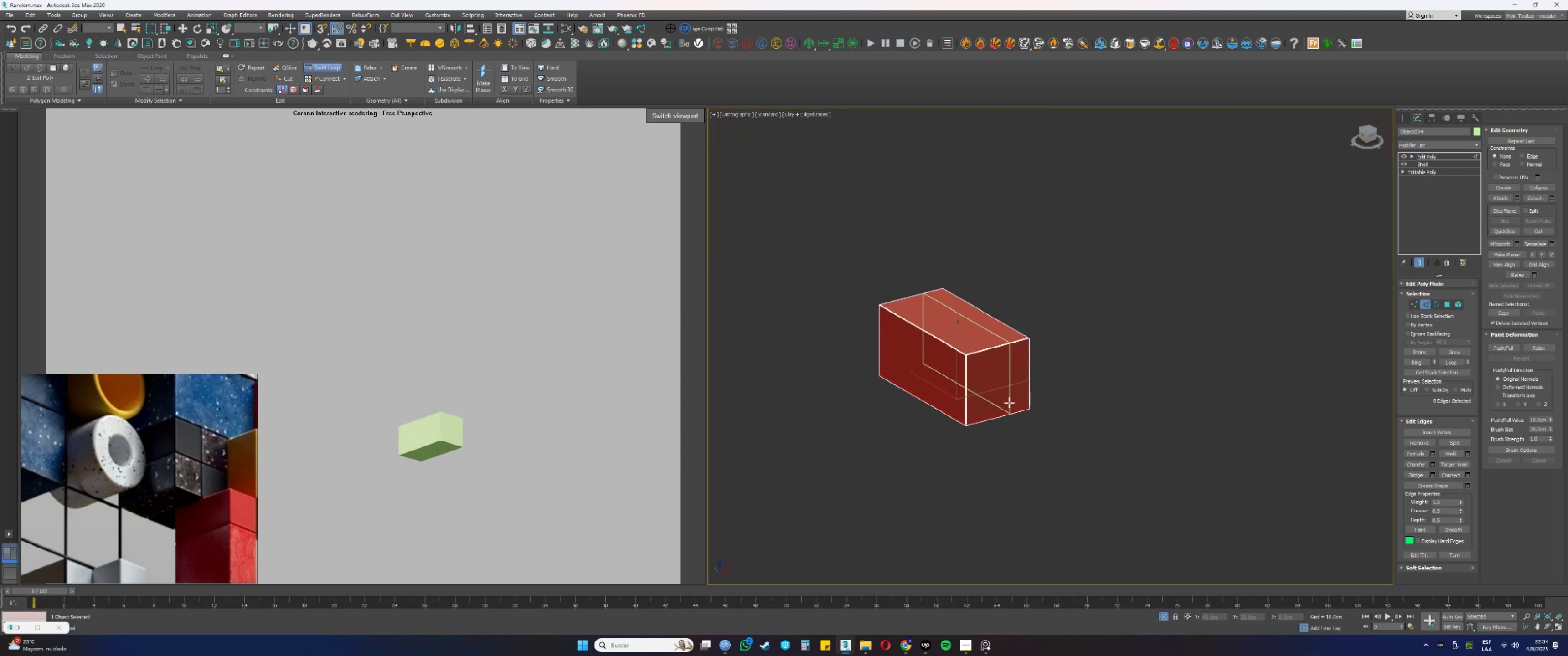 
hold_key(key=AltLeft, duration=0.47)
 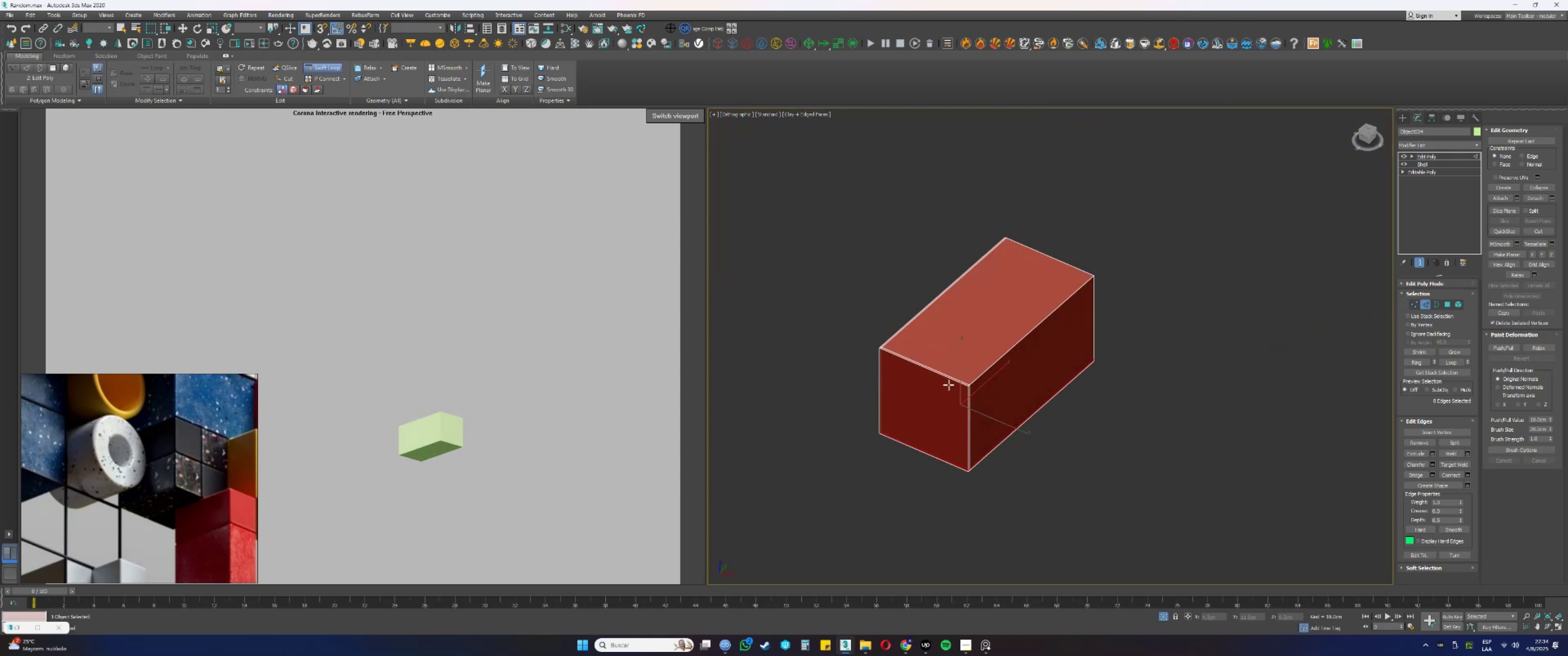 
scroll: coordinate [995, 464], scroll_direction: up, amount: 11.0
 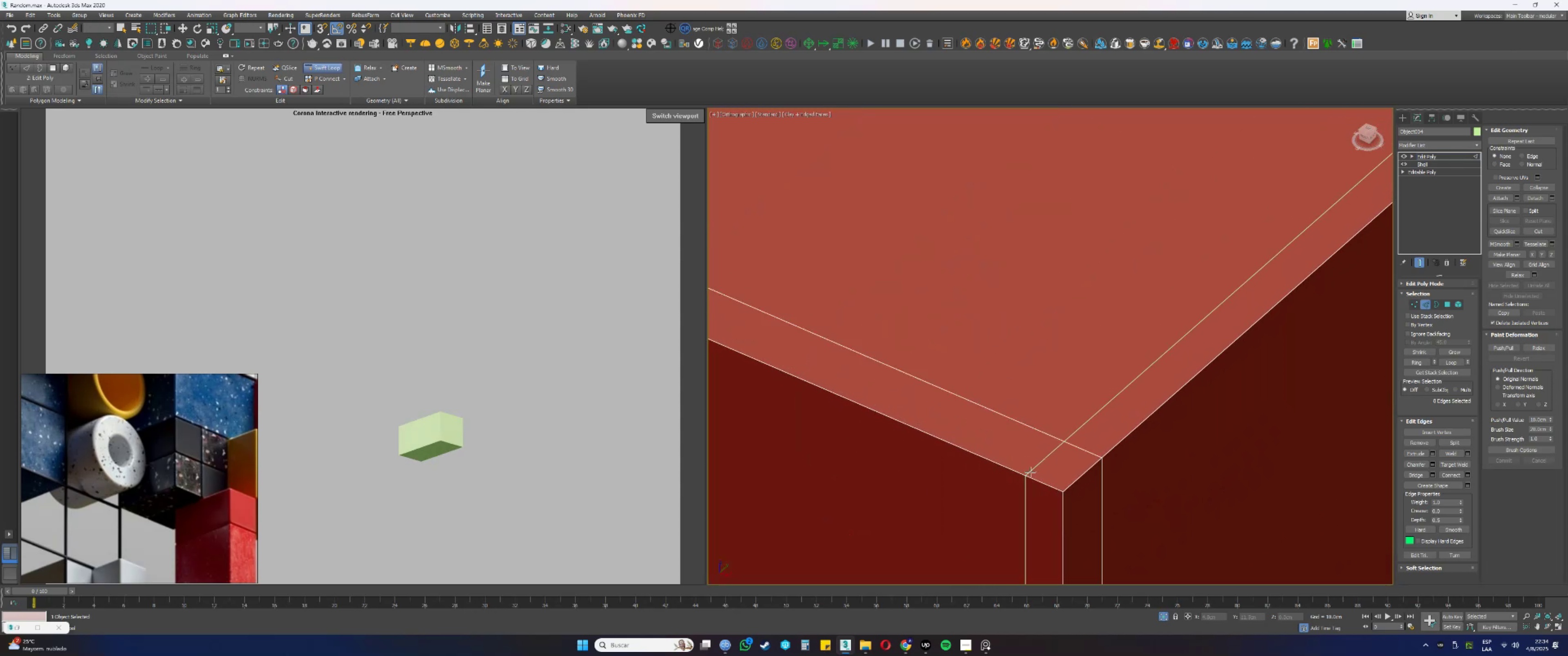 
left_click([1030, 472])
 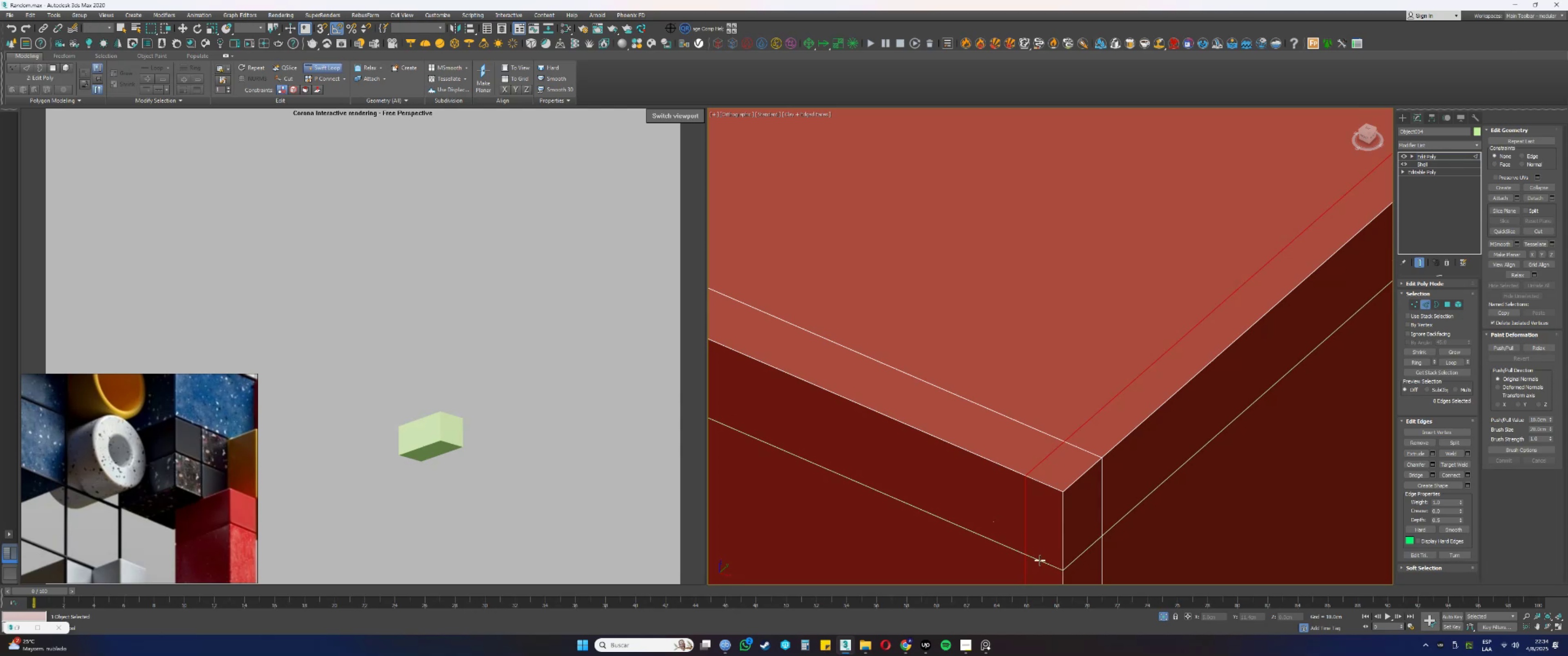 
wait(11.2)
 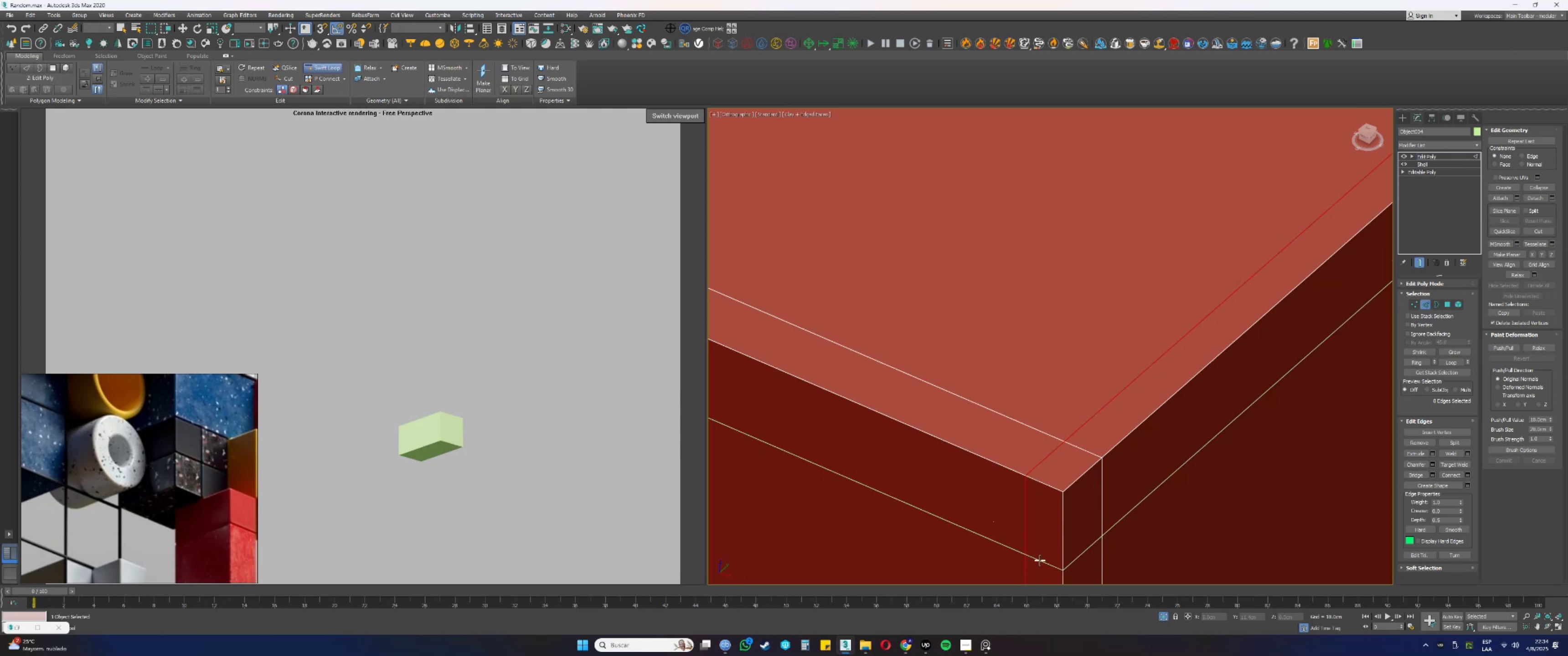 
left_click([1063, 538])
 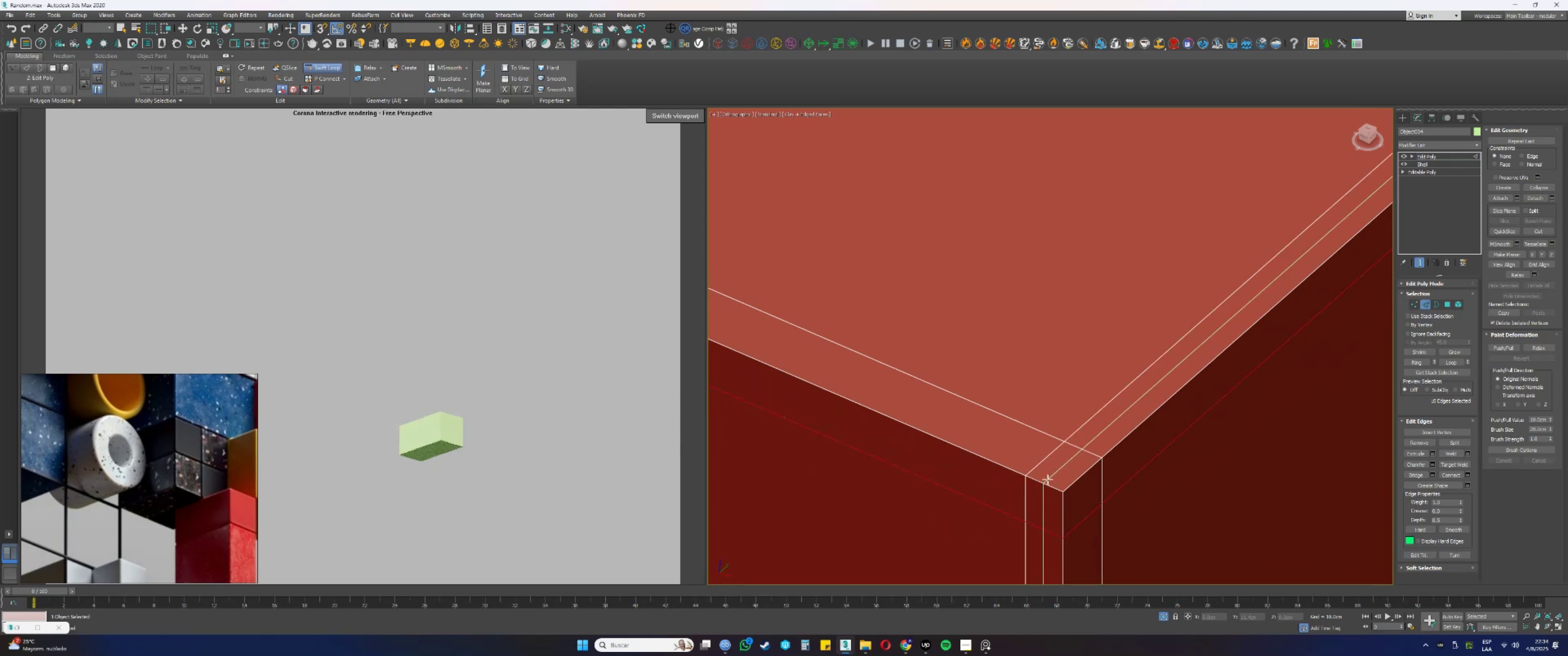 
scroll: coordinate [1041, 441], scroll_direction: down, amount: 17.0
 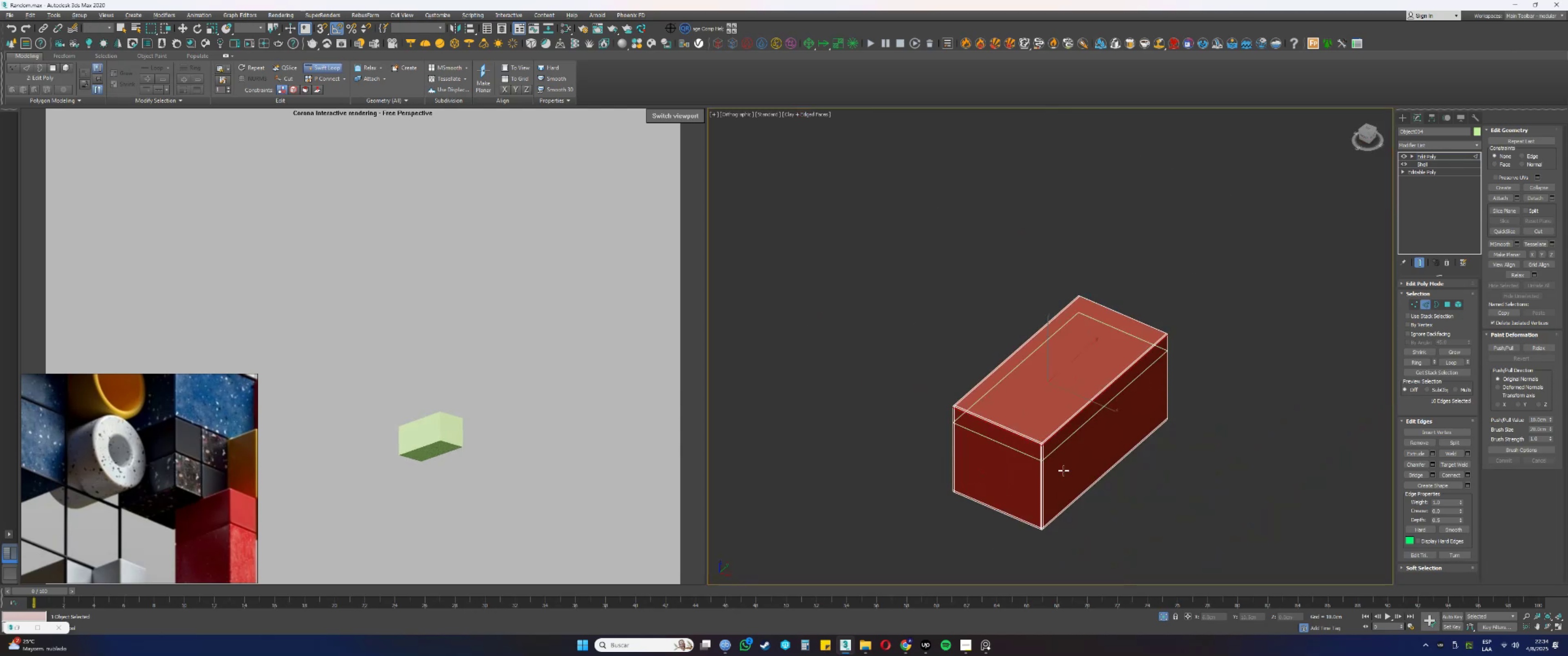 
hold_key(key=AltLeft, duration=0.9)
 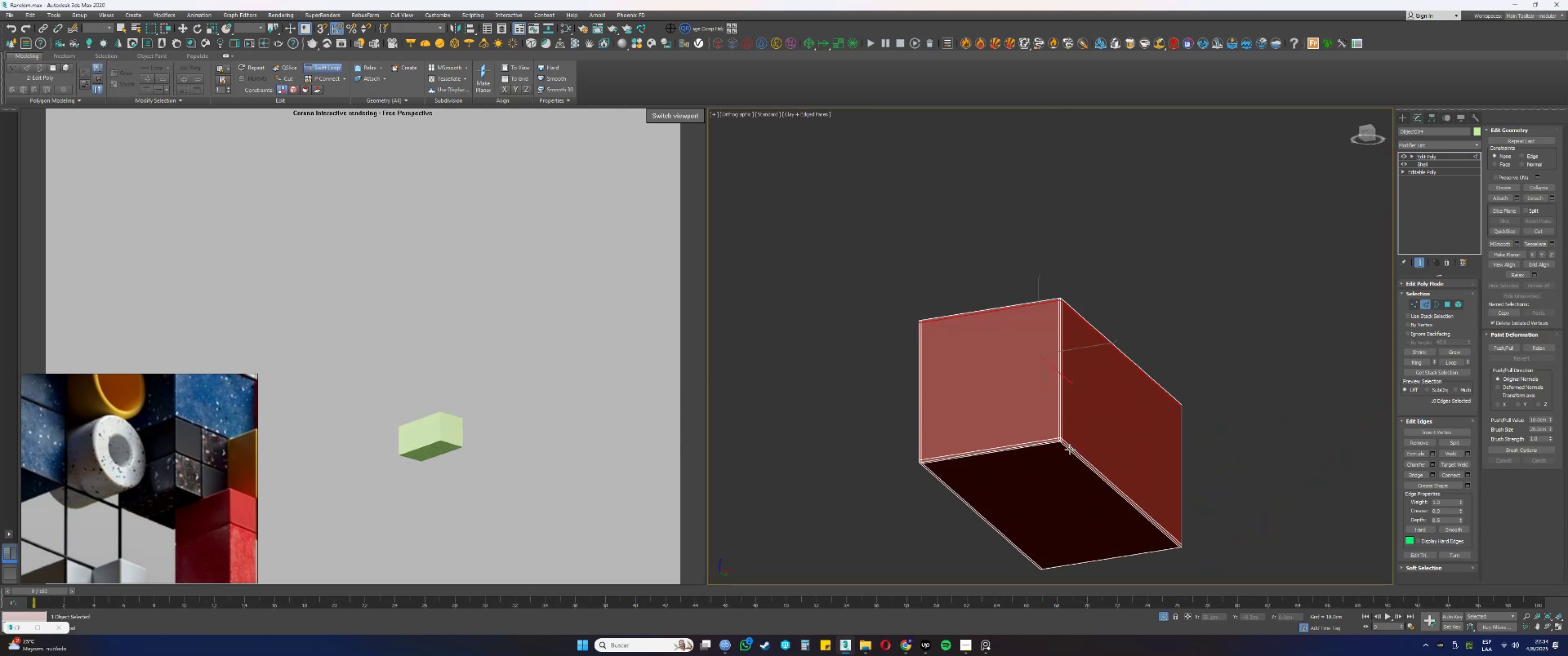 
scroll: coordinate [1039, 405], scroll_direction: none, amount: 0.0
 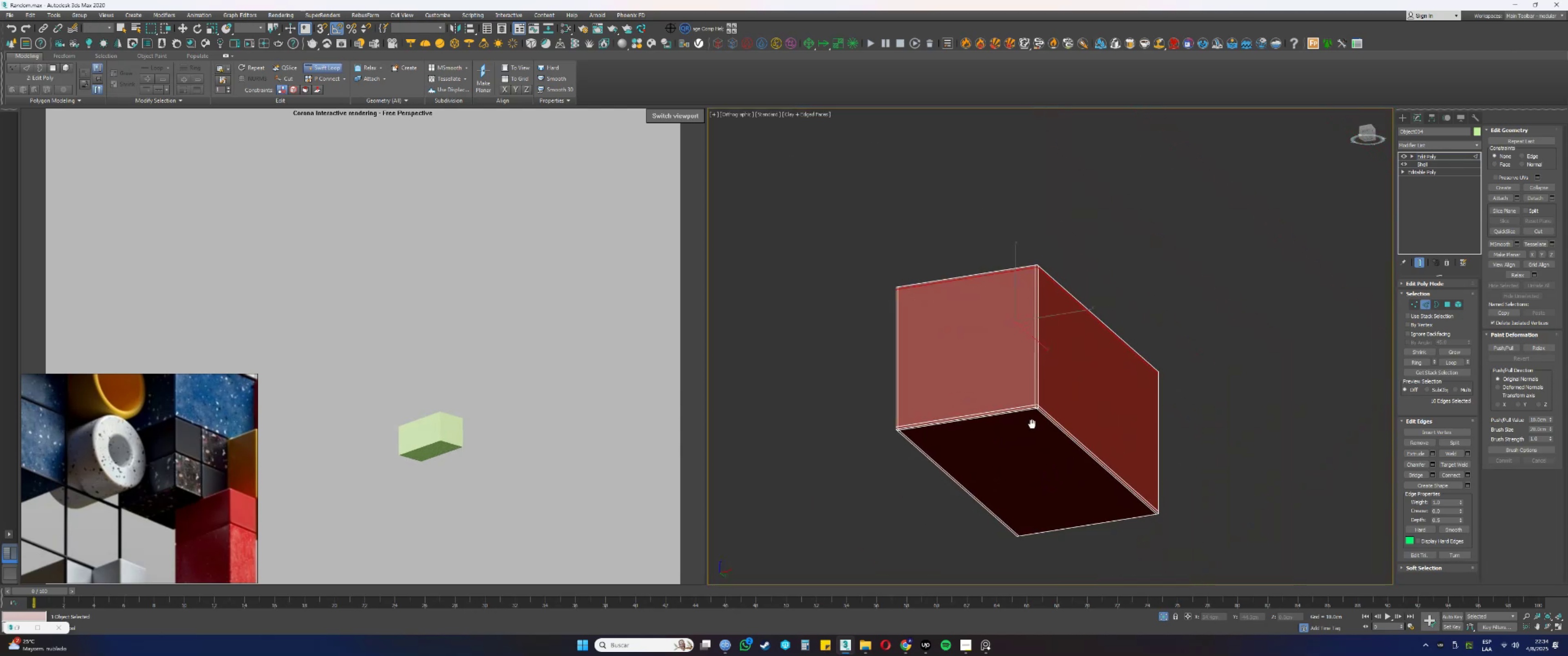 
hold_key(key=AltLeft, duration=0.8)
 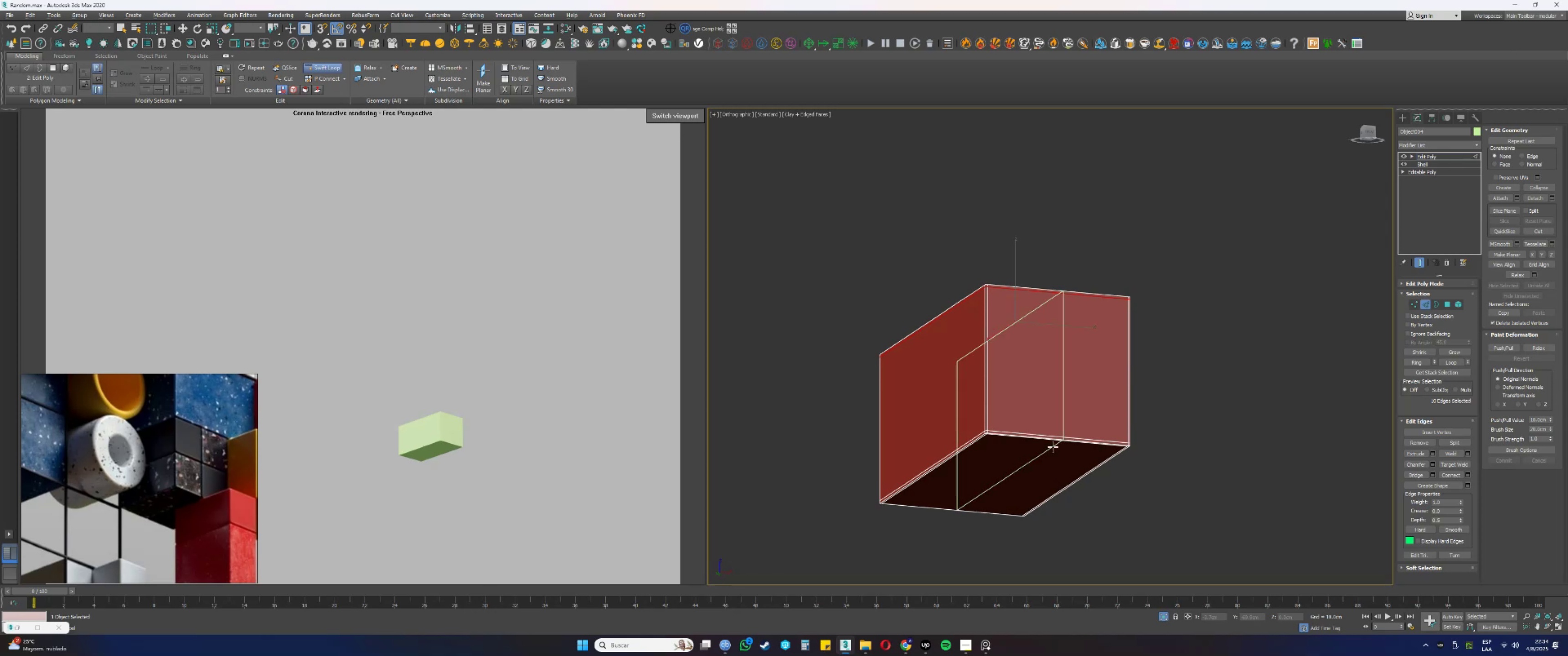 
hold_key(key=AltLeft, duration=0.44)
 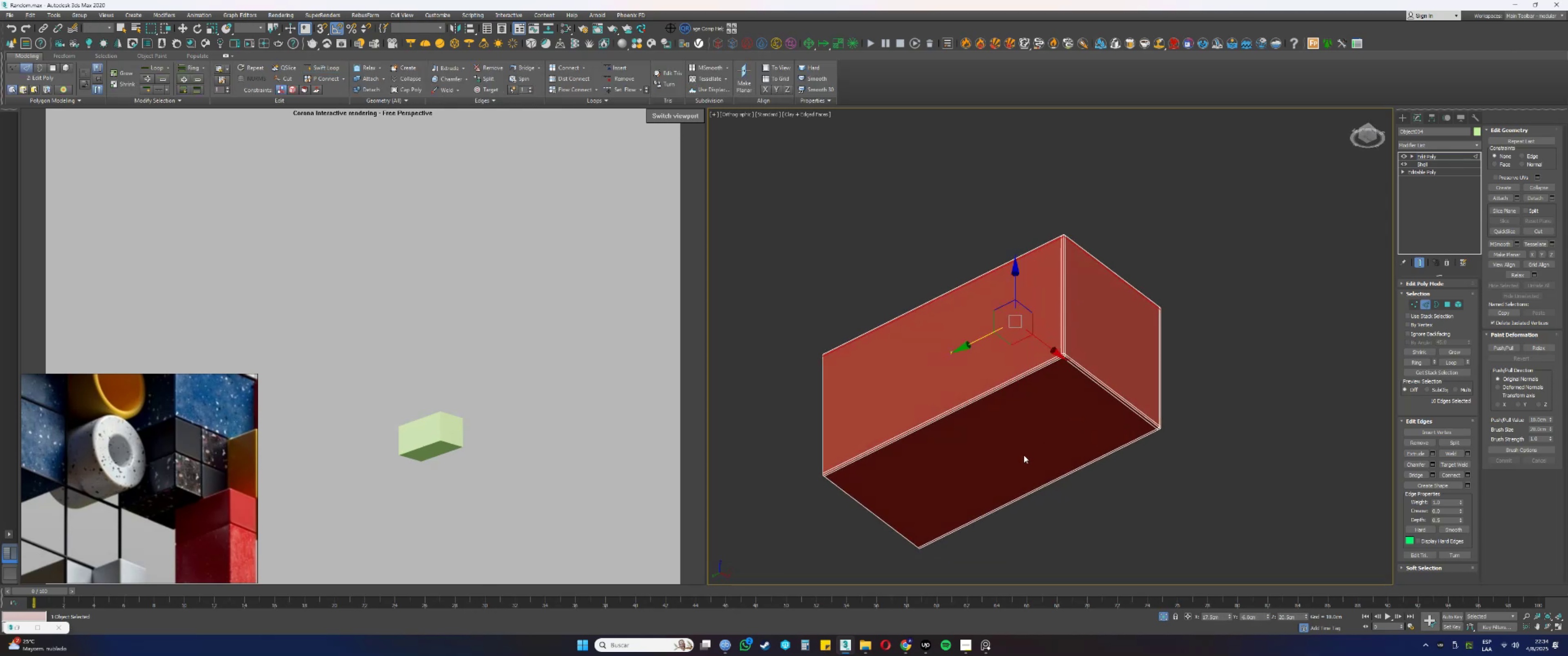 
scroll: coordinate [1056, 348], scroll_direction: down, amount: 2.0
 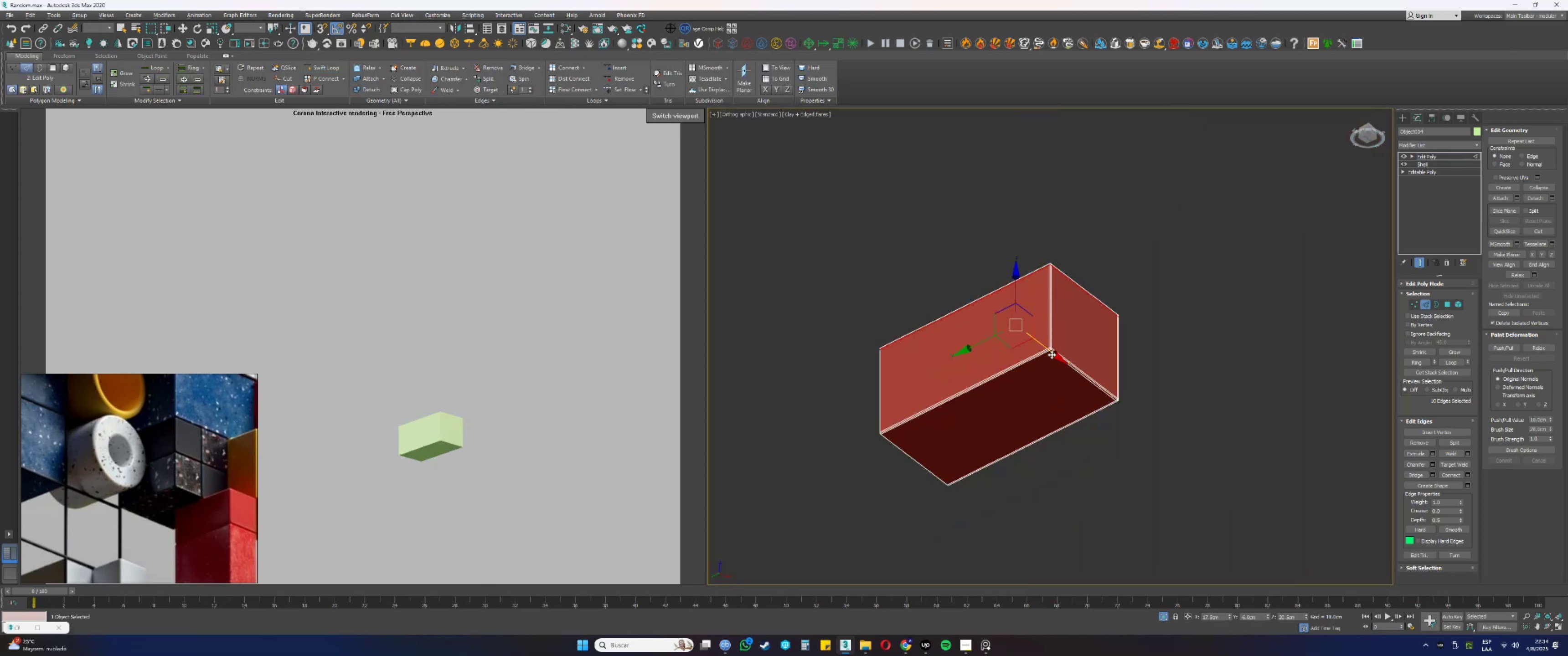 
hold_key(key=AltLeft, duration=0.54)
 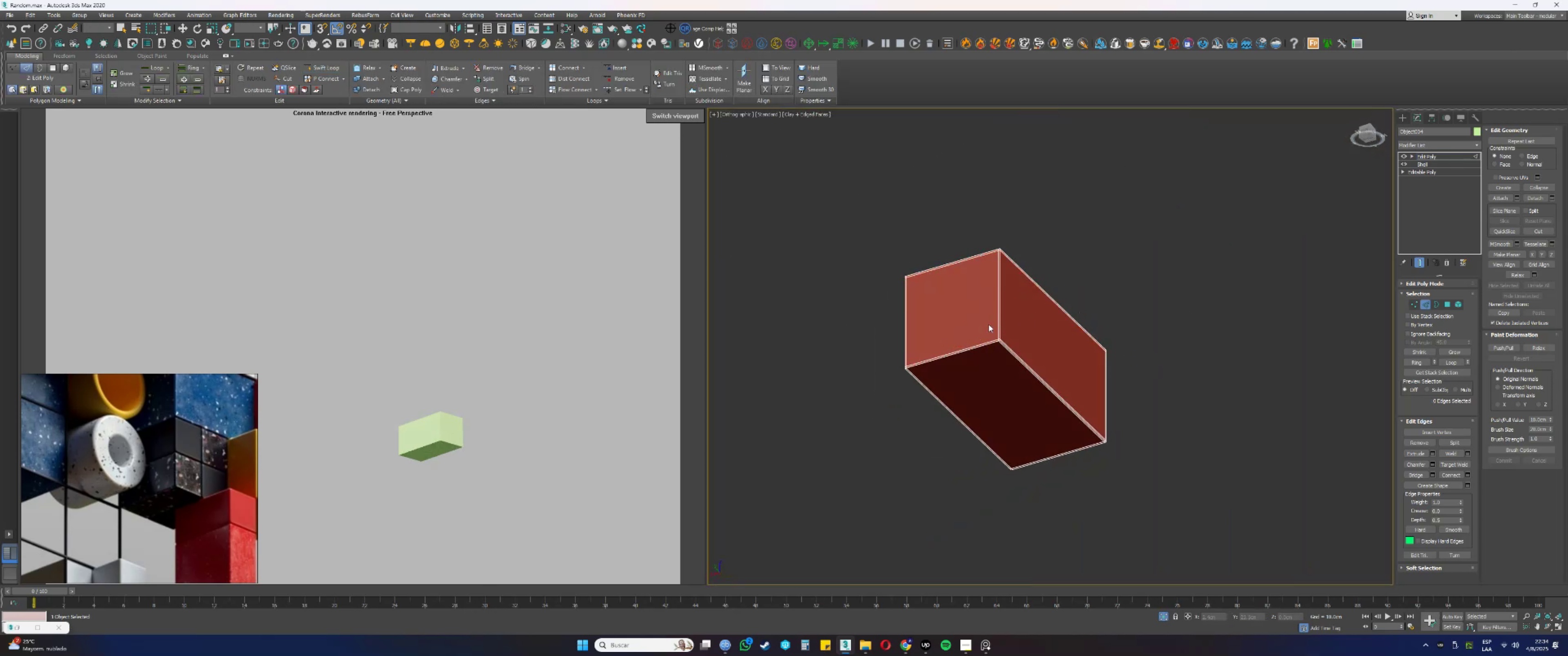 
hold_key(key=AltLeft, duration=6.62)
scroll: coordinate [1025, 373], scroll_direction: up, amount: 8.0
 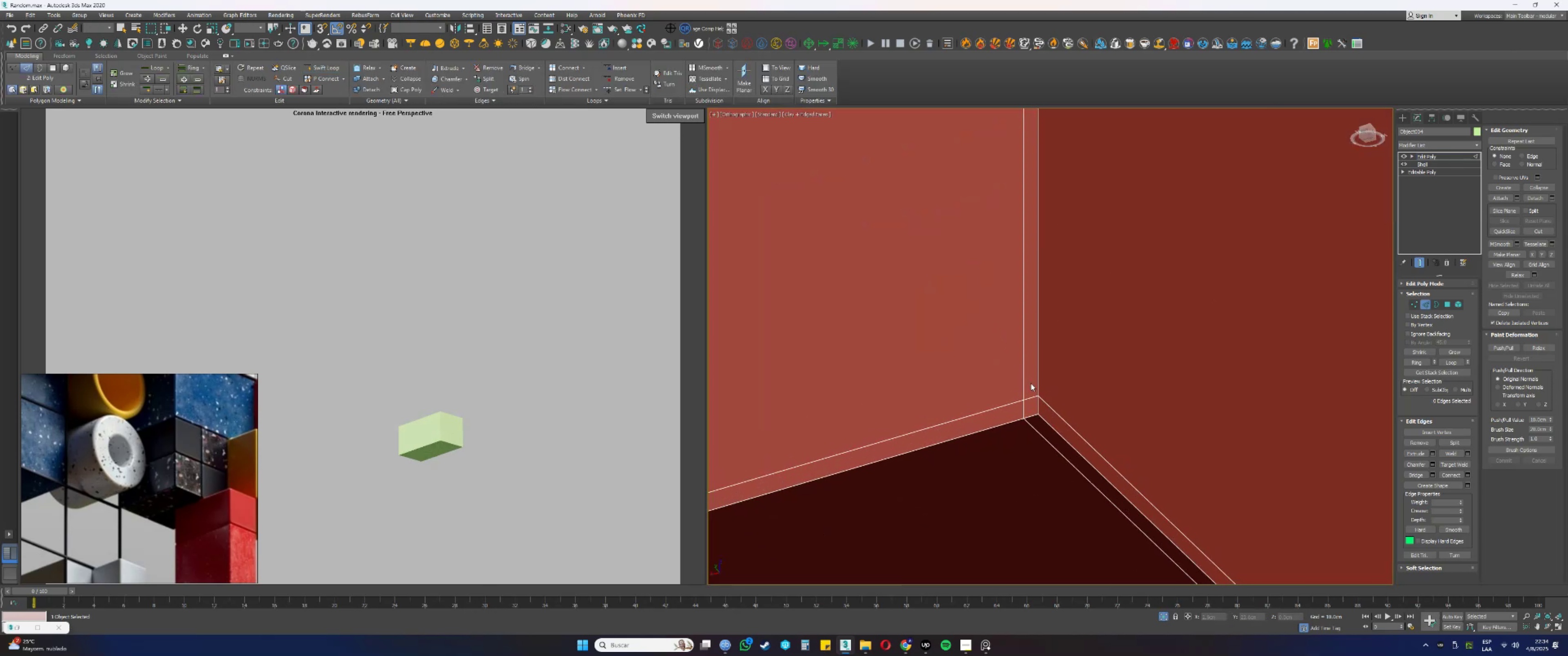 
scroll: coordinate [1036, 384], scroll_direction: down, amount: 2.0
 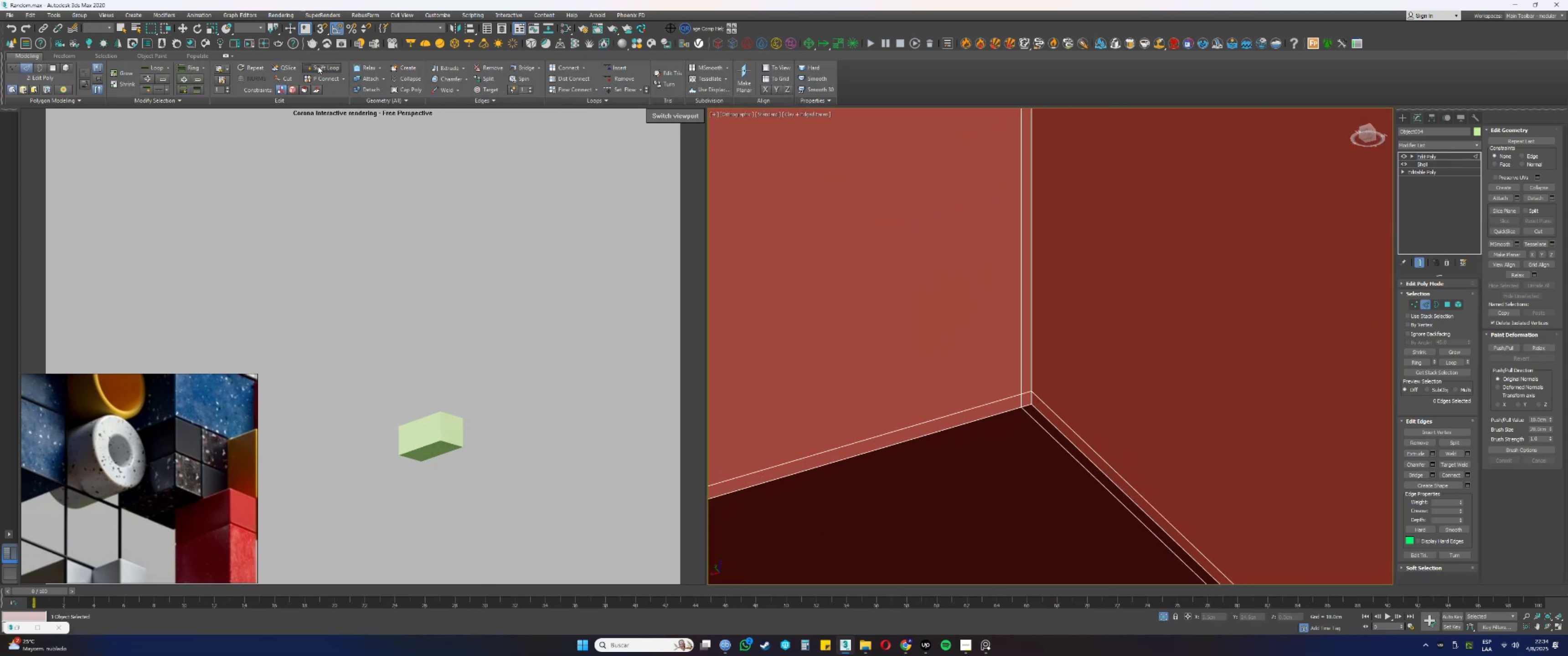 
left_click([1071, 418])
 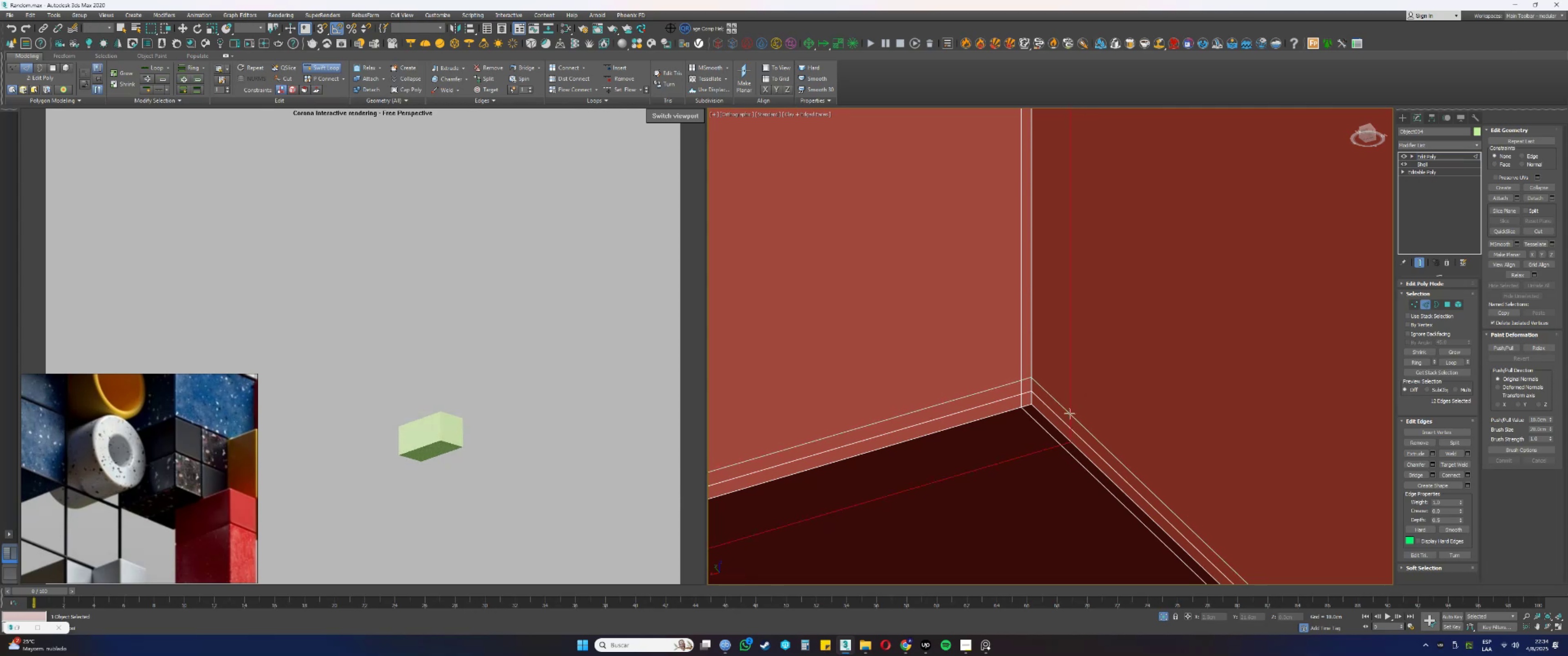 
hold_key(key=AltLeft, duration=1.26)
 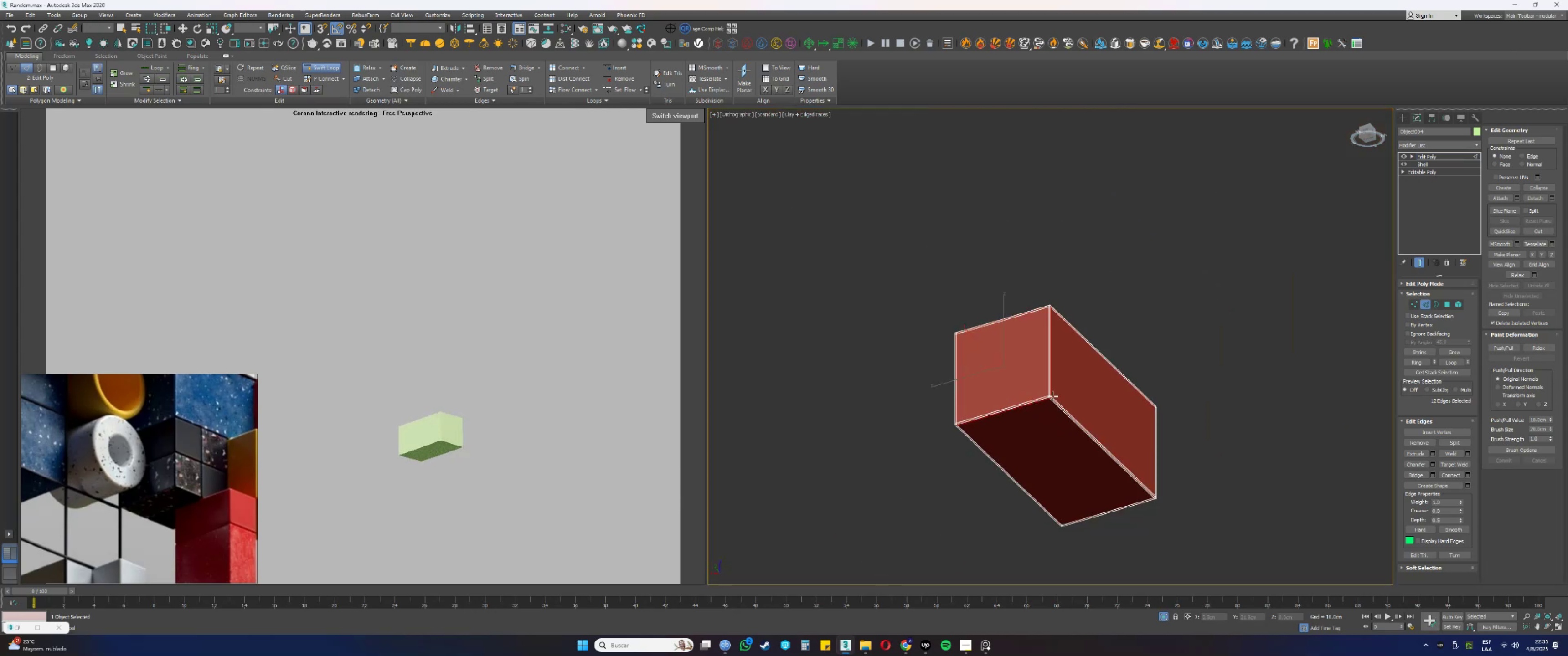 
hold_key(key=ControlLeft, duration=1.29)
 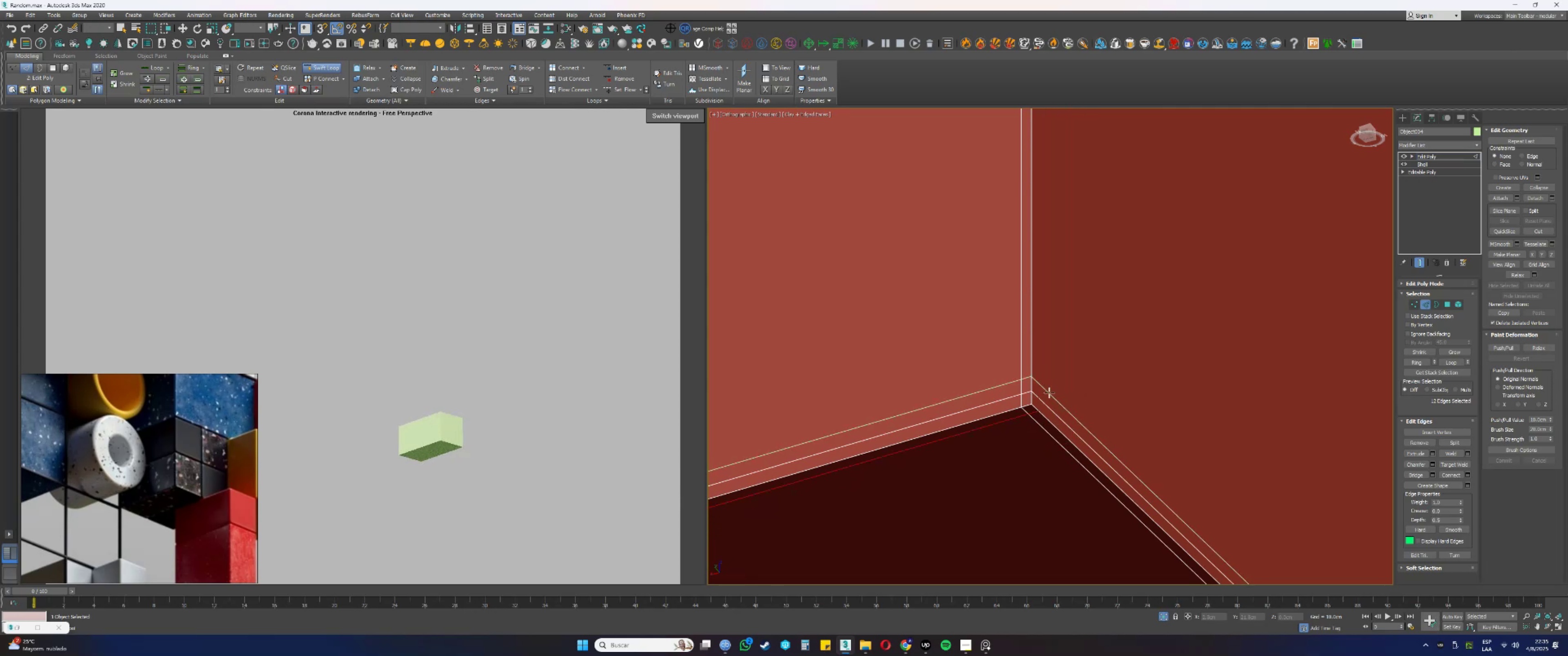 
scroll: coordinate [1053, 396], scroll_direction: down, amount: 8.0
 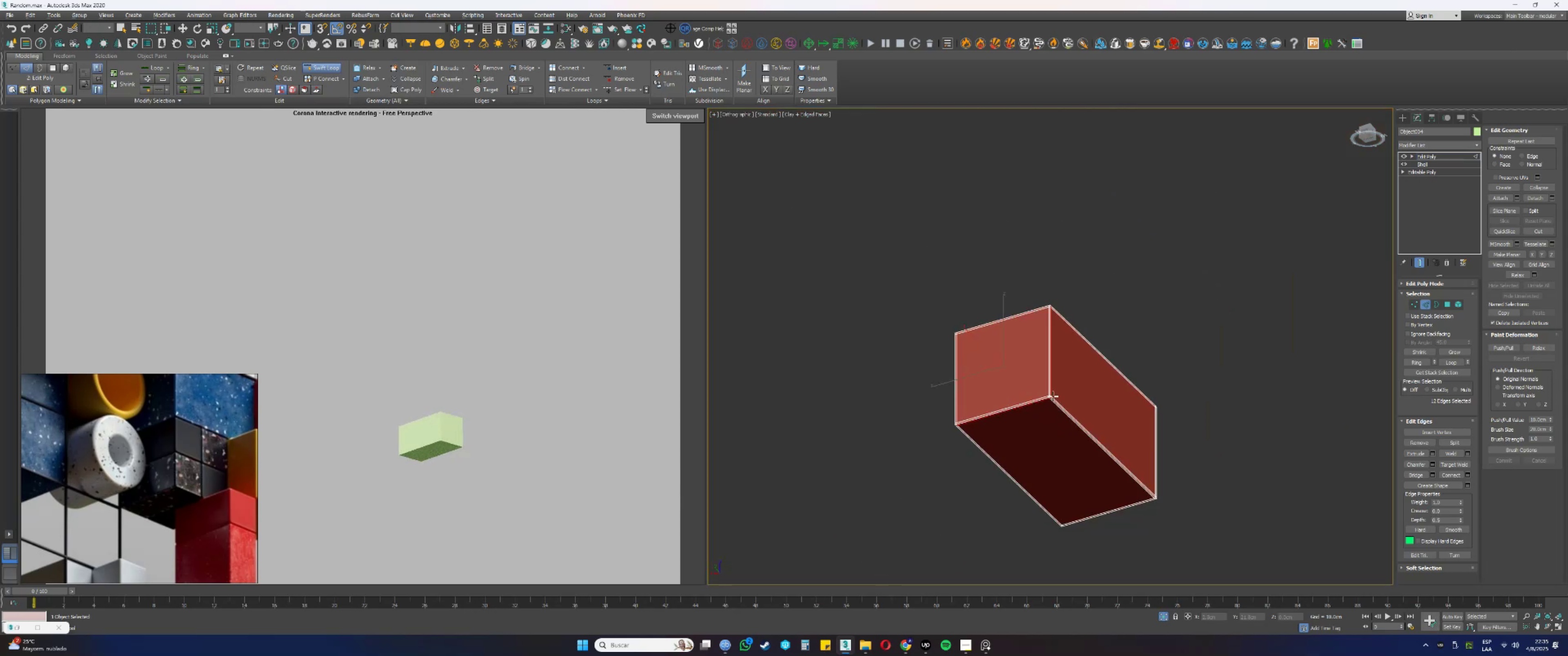 
hold_key(key=AltLeft, duration=0.68)
 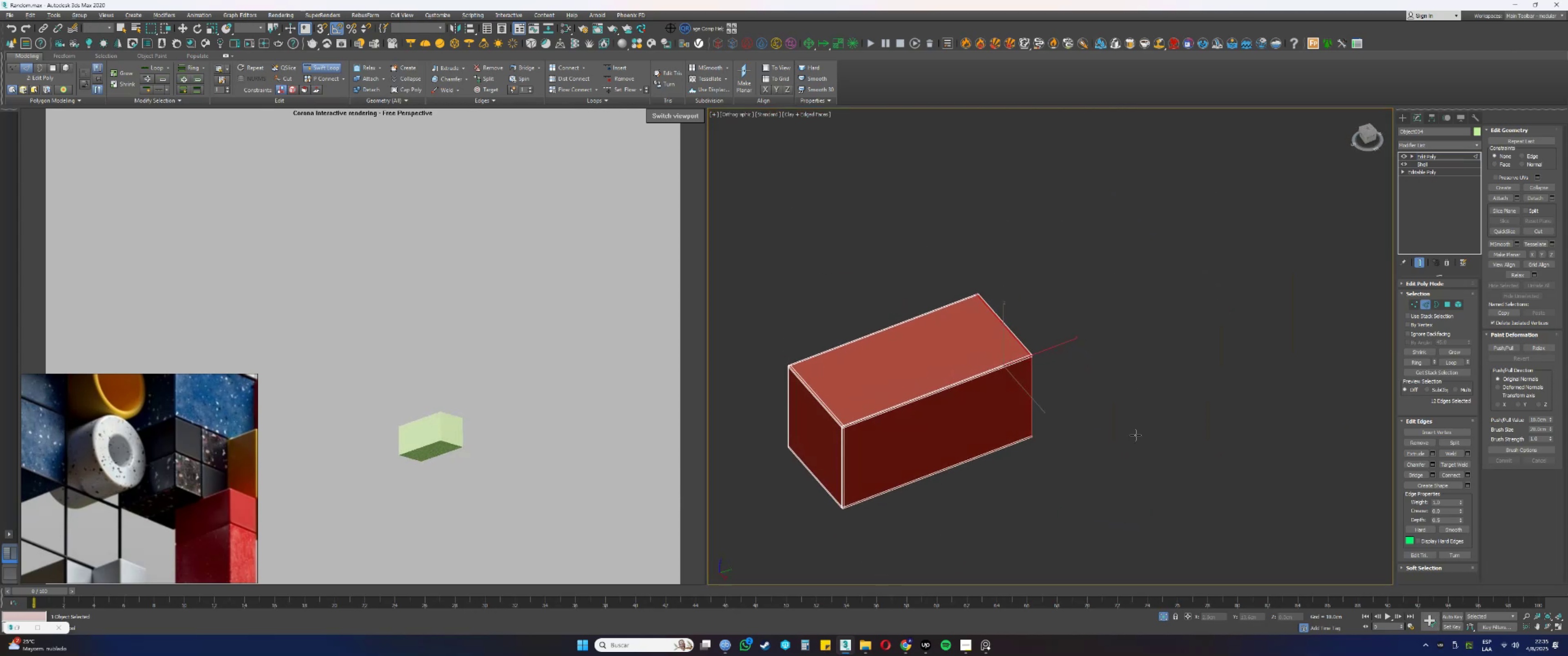 
hold_key(key=AltLeft, duration=0.38)
 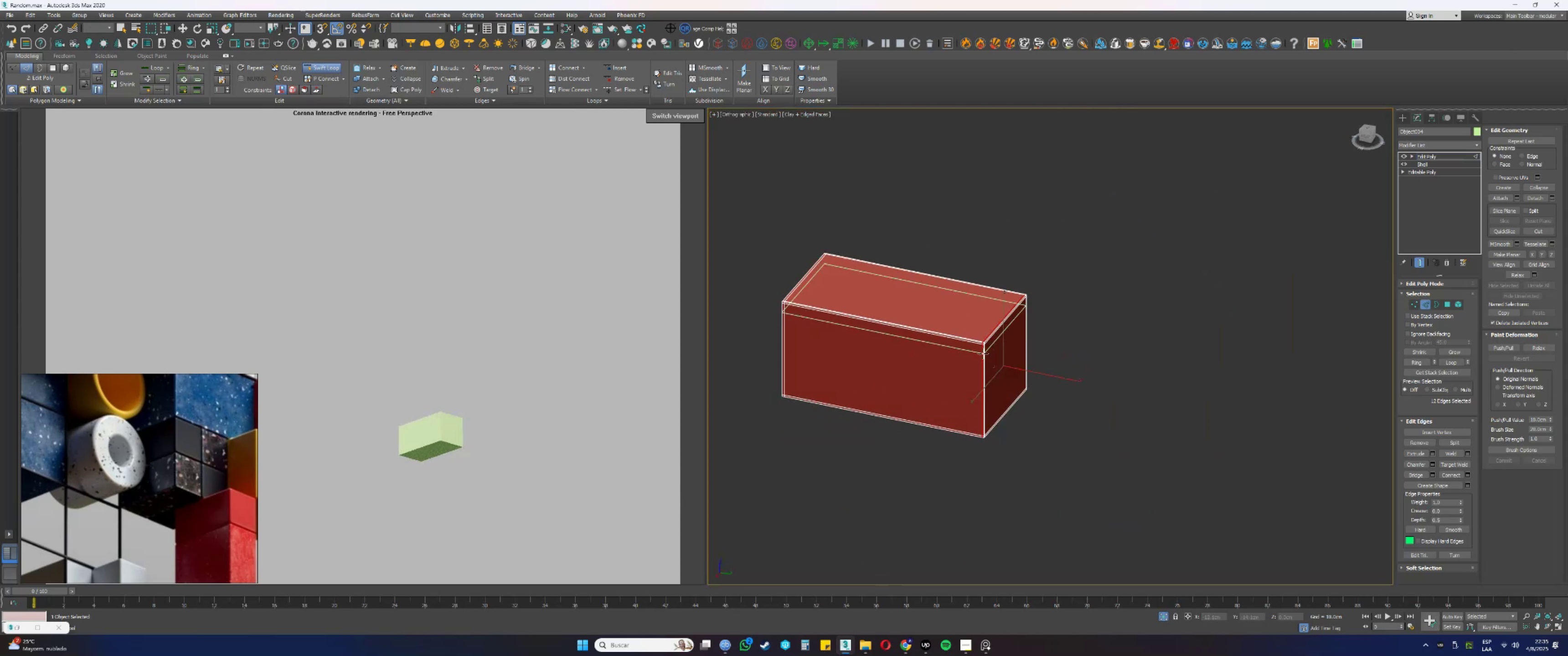 
scroll: coordinate [976, 343], scroll_direction: up, amount: 7.0
 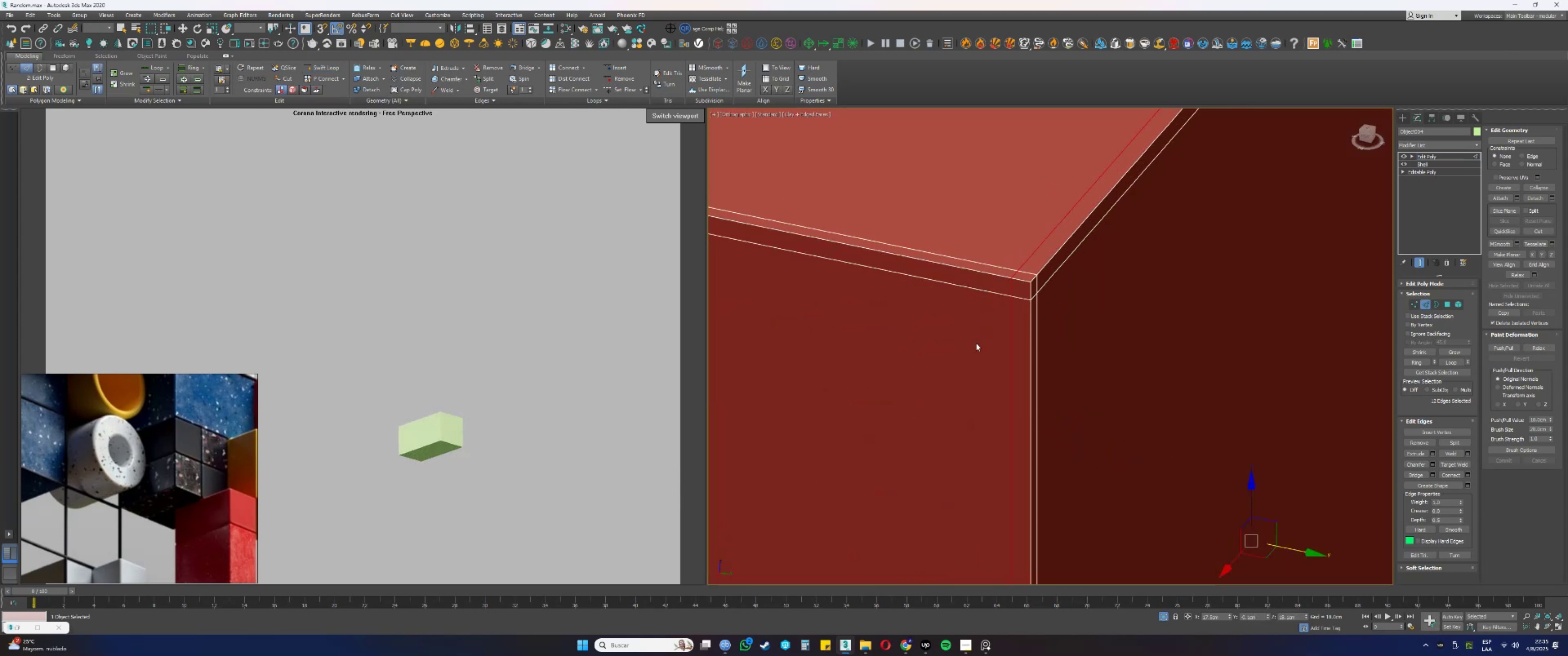 
right_click([976, 343])
 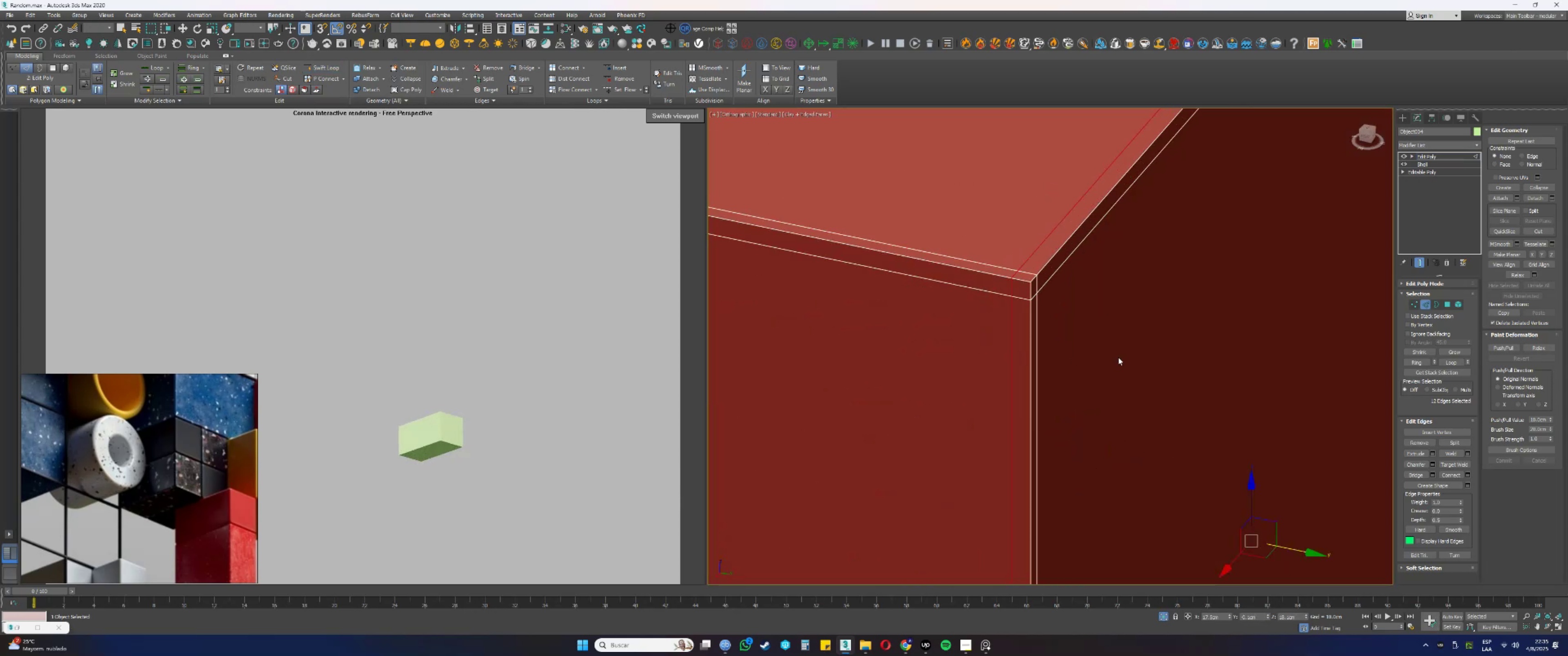 
scroll: coordinate [1121, 359], scroll_direction: down, amount: 7.0
 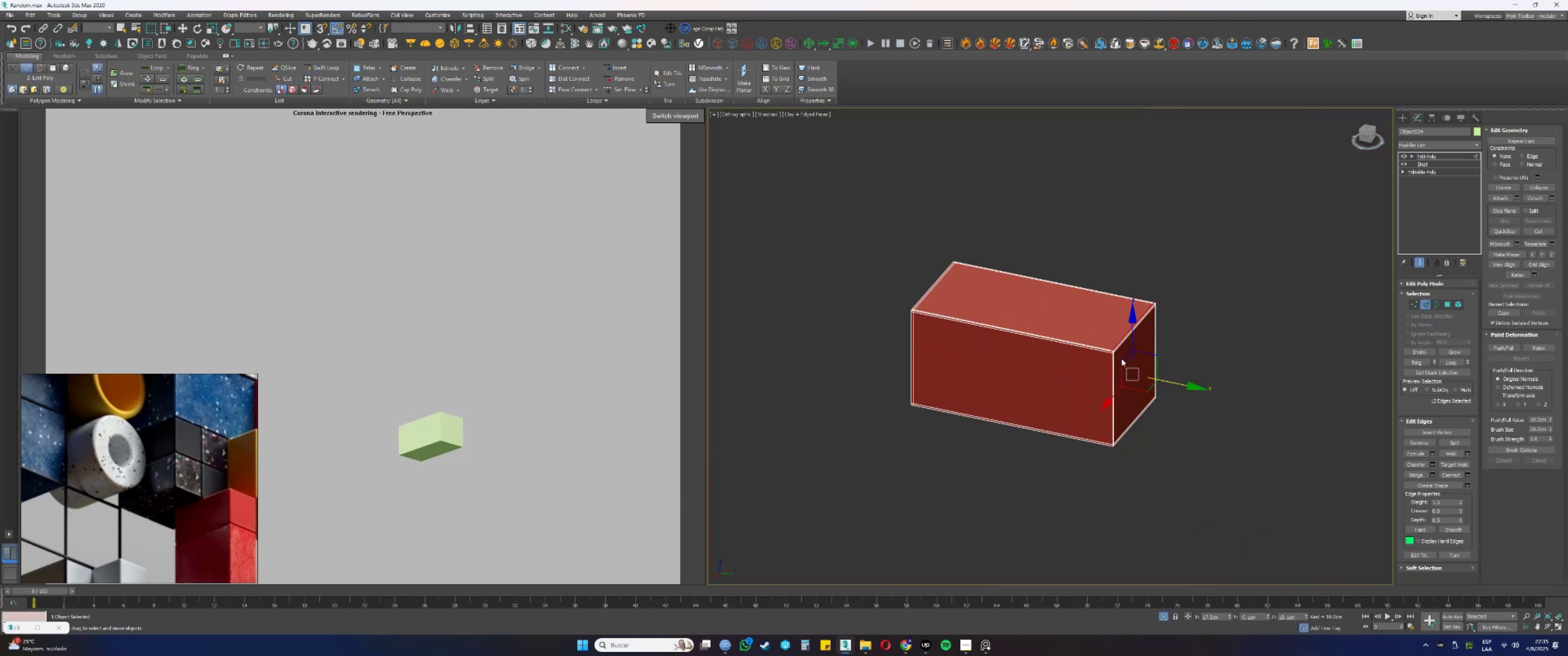 
key(2)
 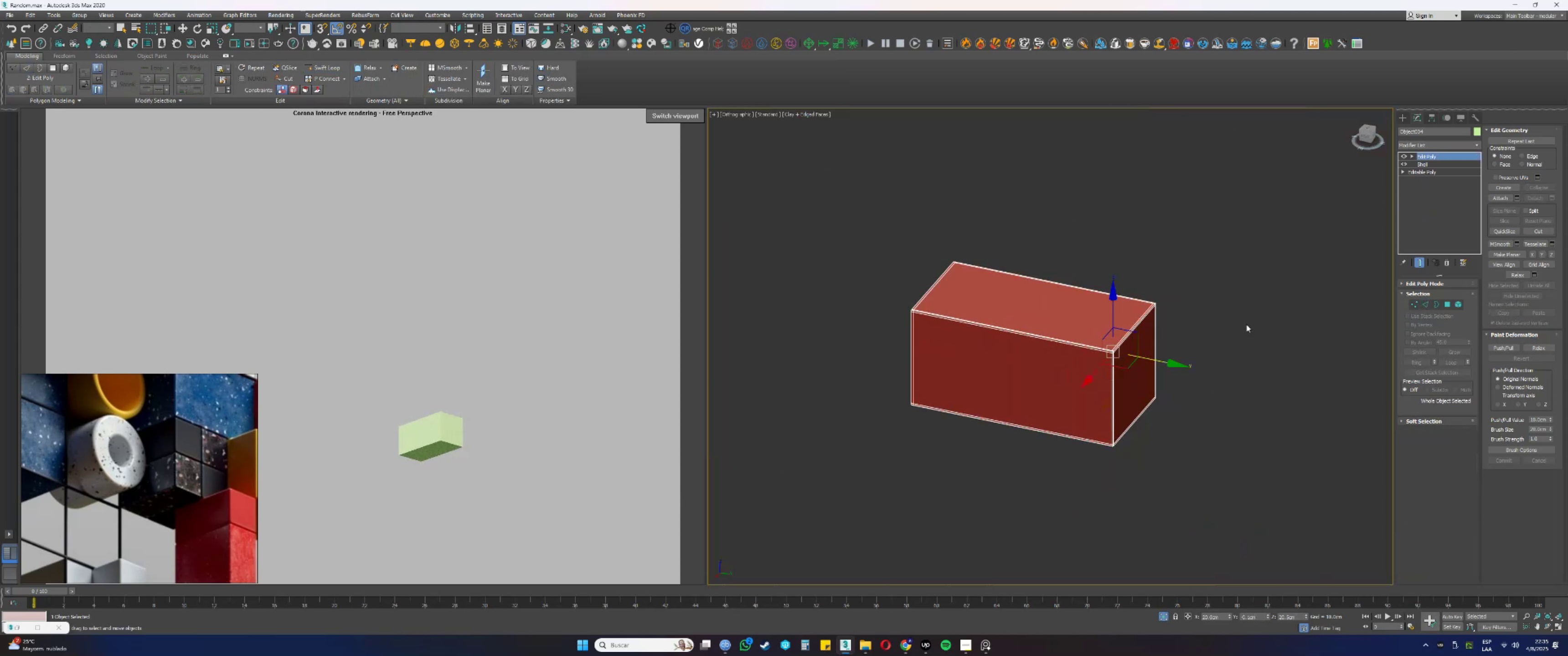 
scroll: coordinate [1173, 359], scroll_direction: up, amount: 1.0
 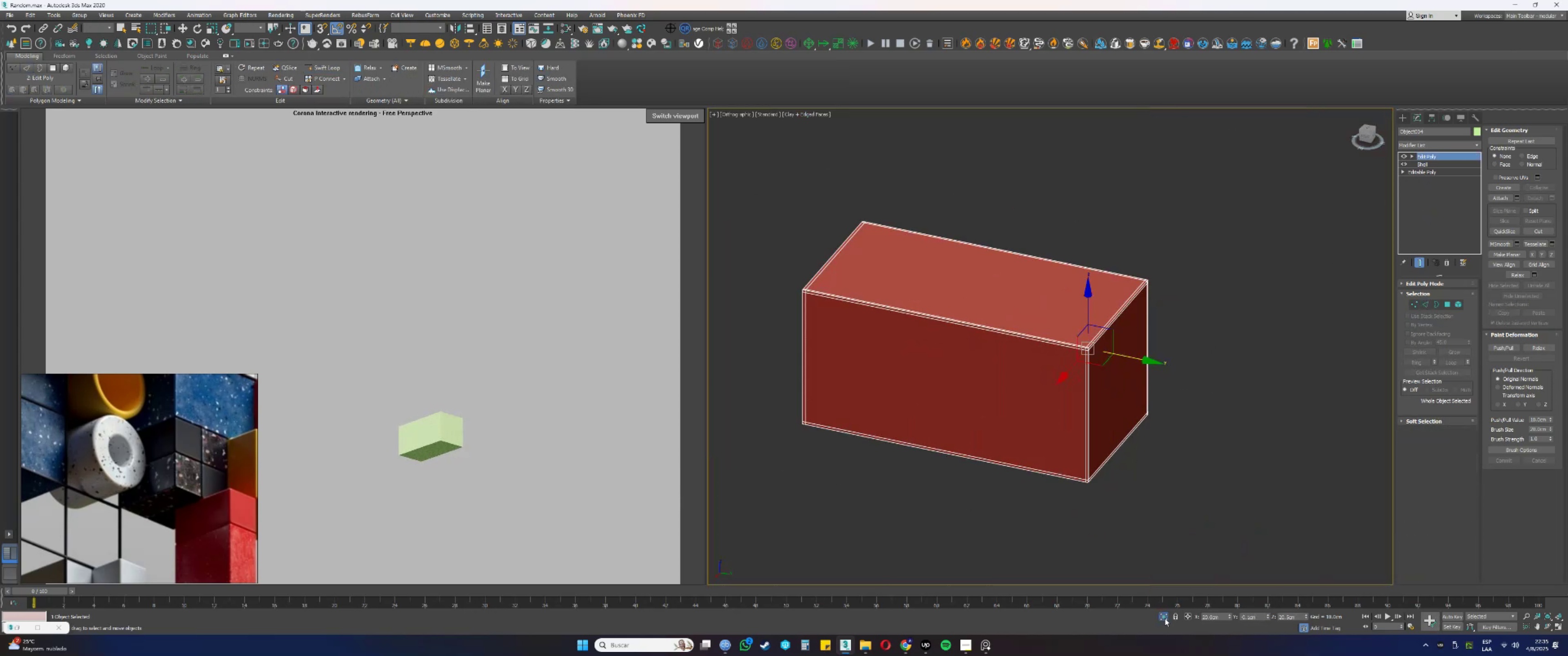 
left_click([1165, 618])
 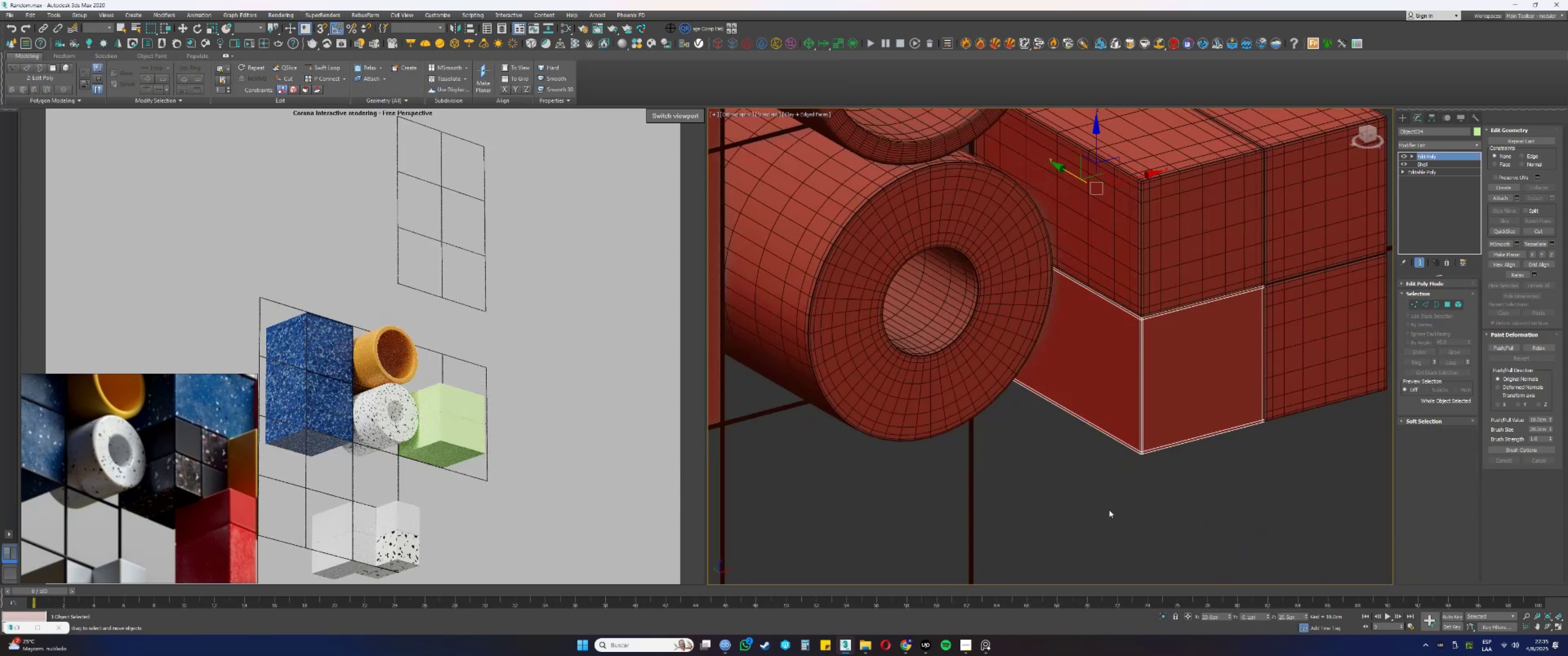 
key(F4)
 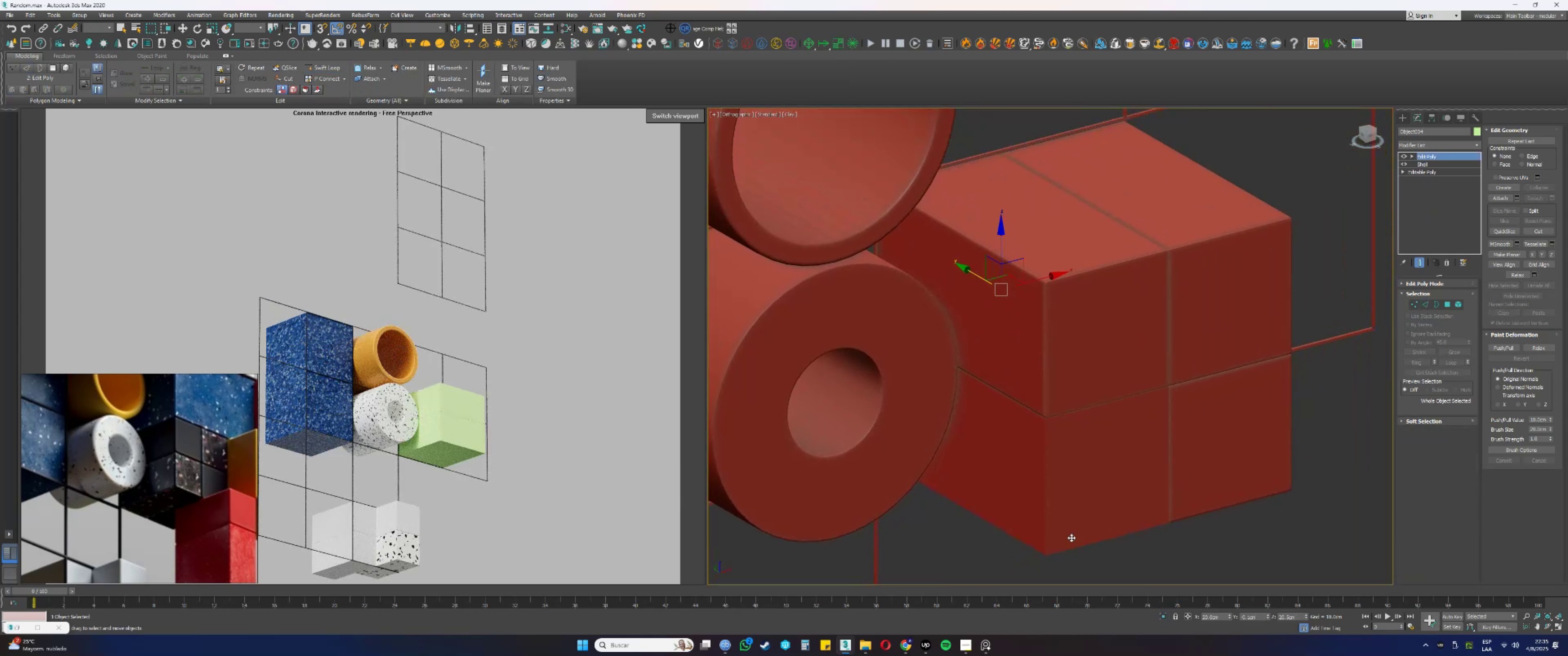 
key(F4)
 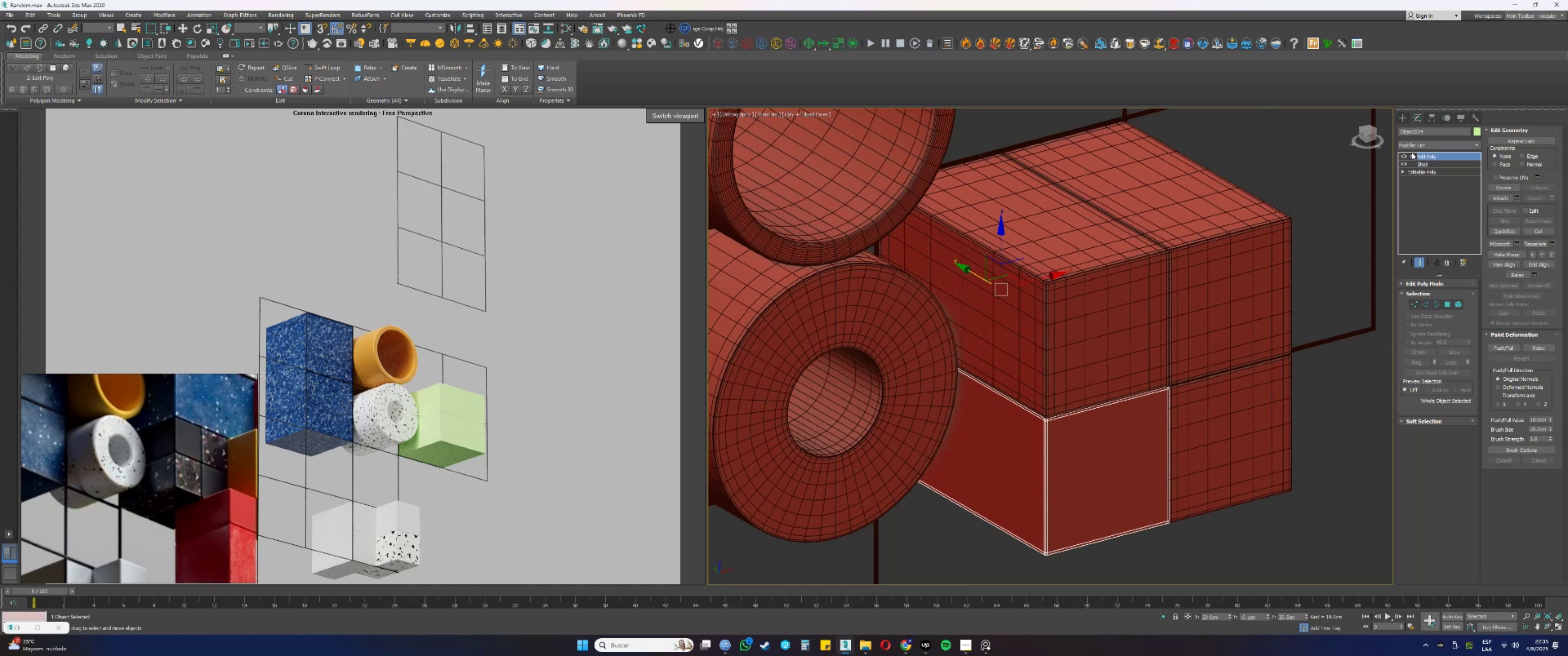 
right_click([1451, 152])
 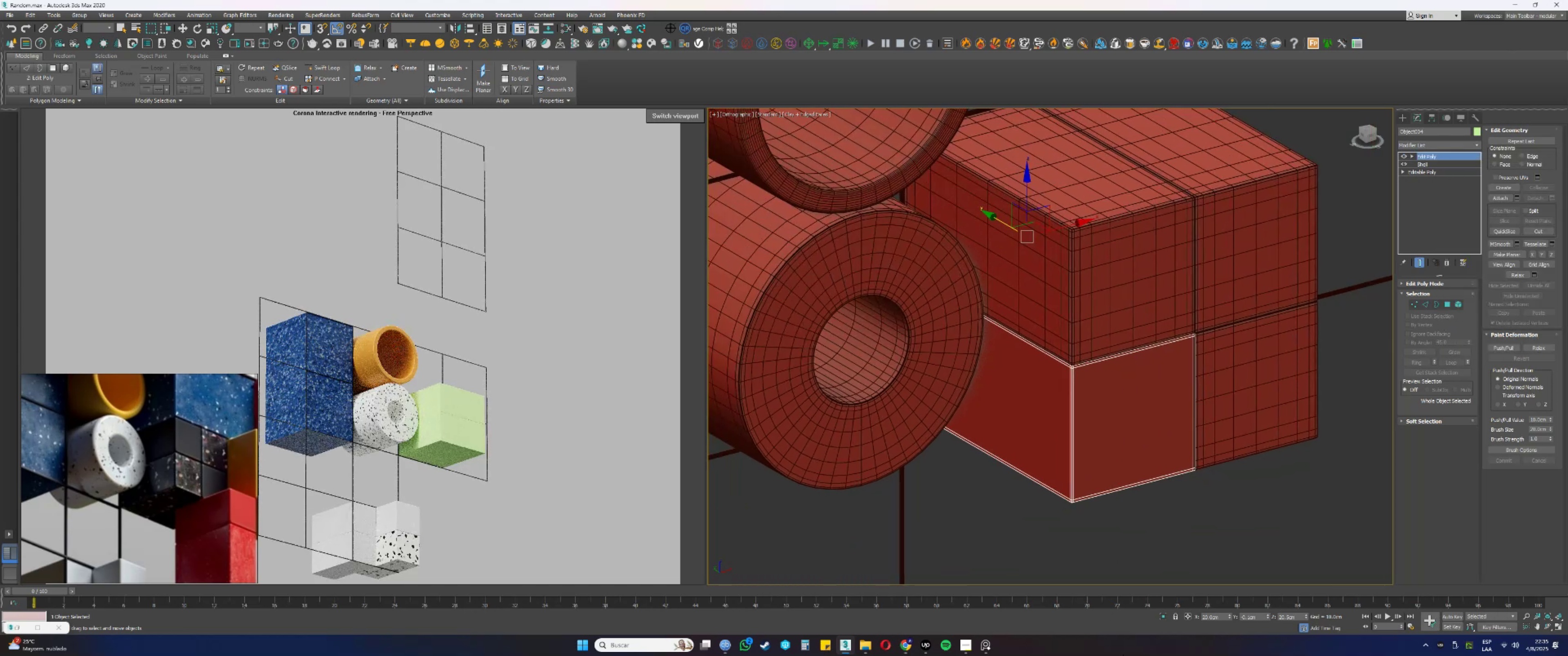 
left_click([1164, 618])
 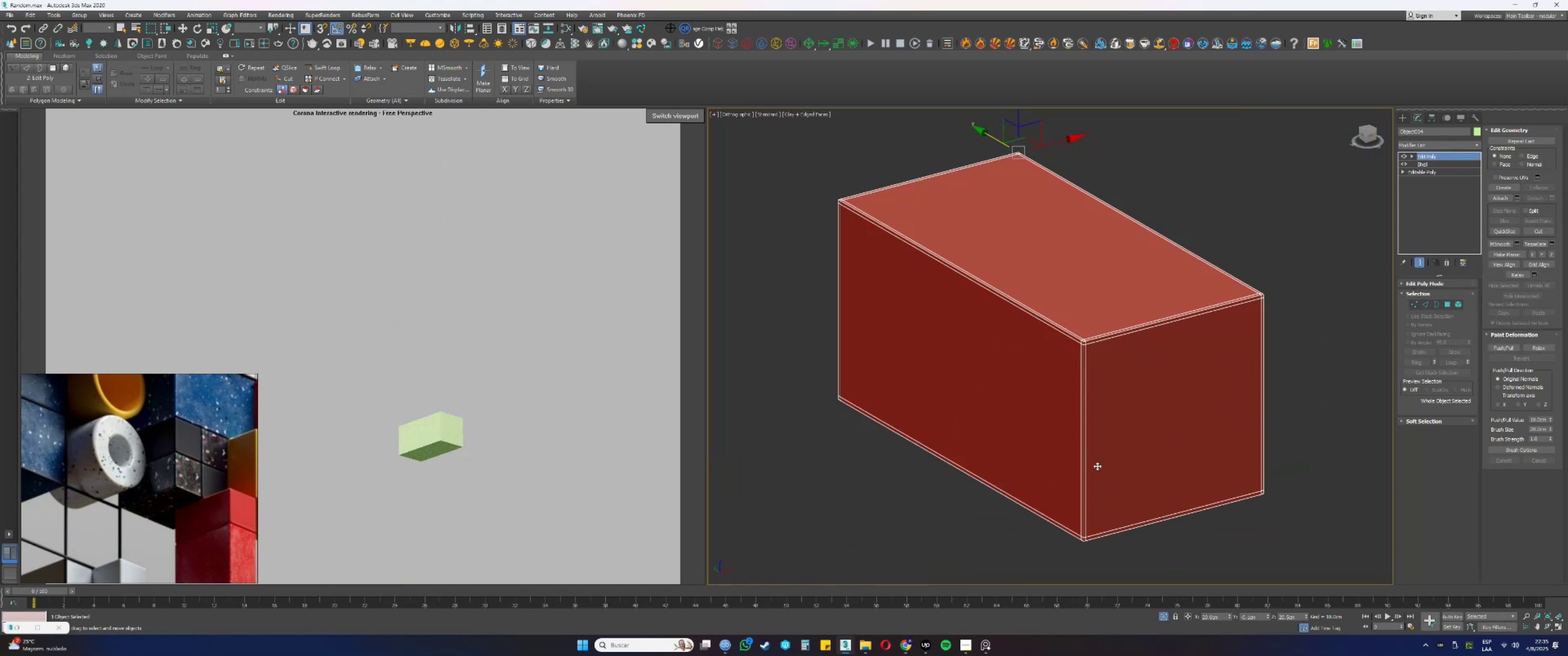 
hold_key(key=AltLeft, duration=1.5)
 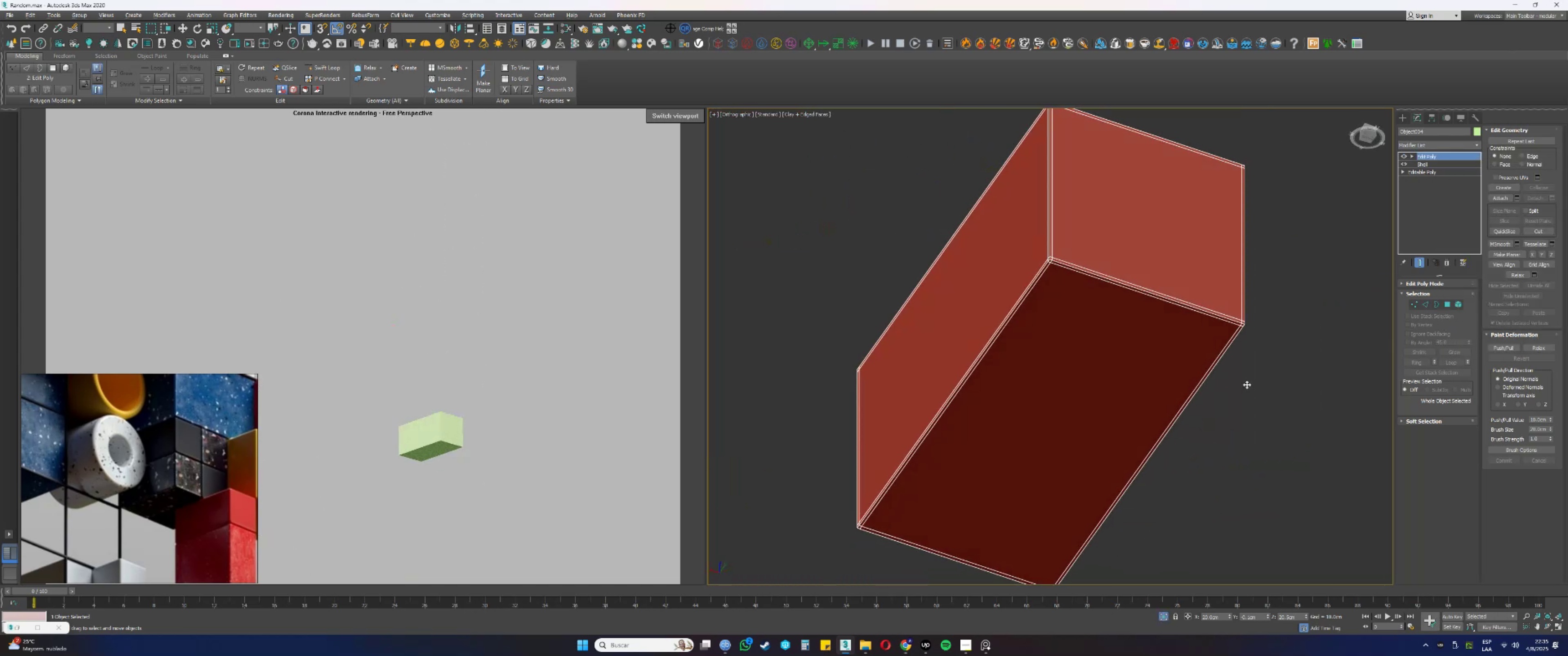 
hold_key(key=AltLeft, duration=1.16)
 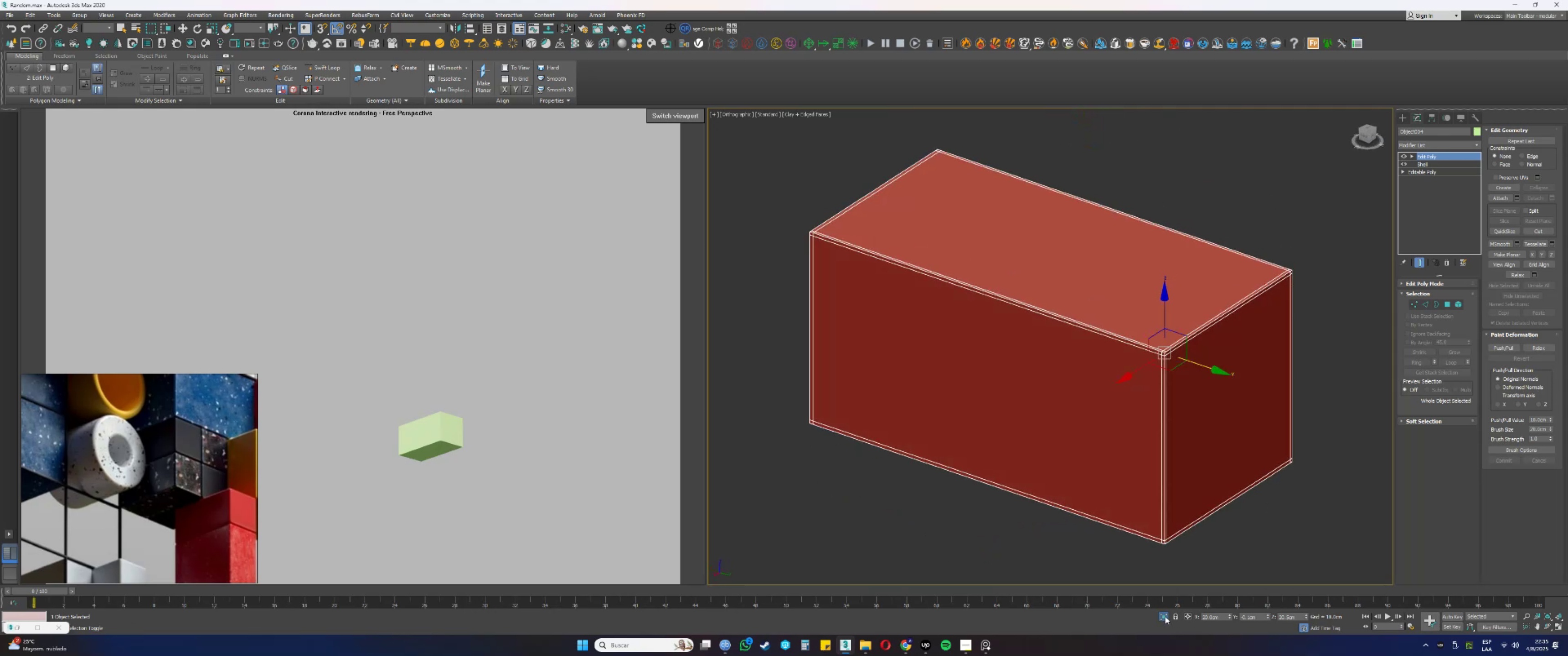 
left_click([1165, 616])
 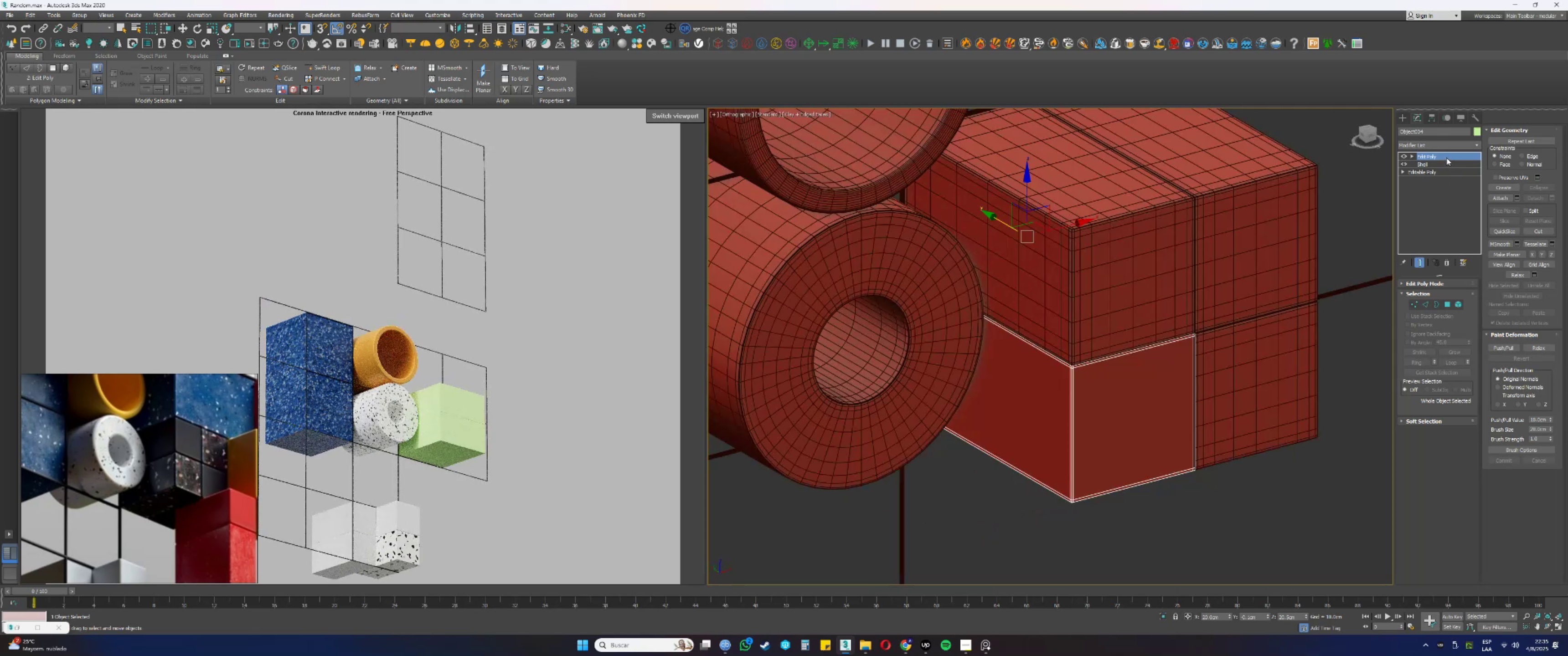 
right_click([1444, 157])
 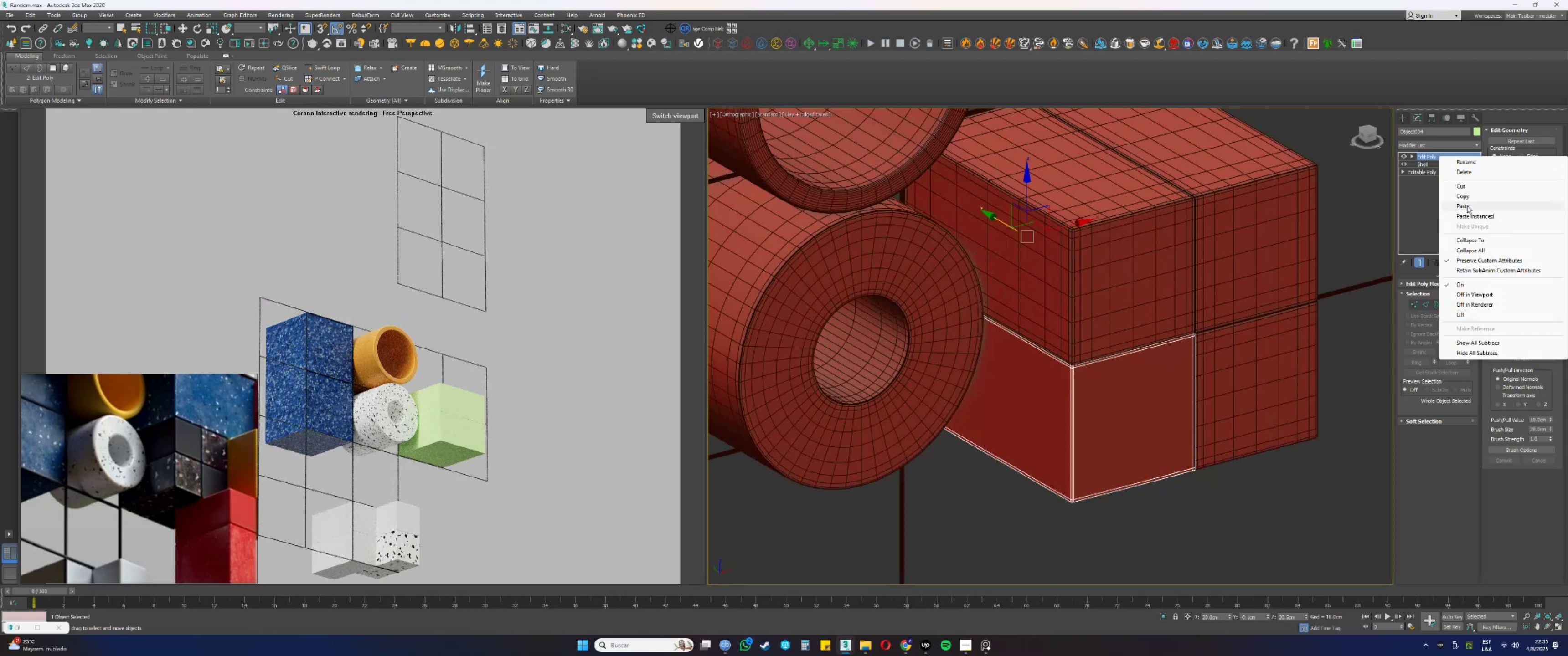 
left_click([1467, 206])
 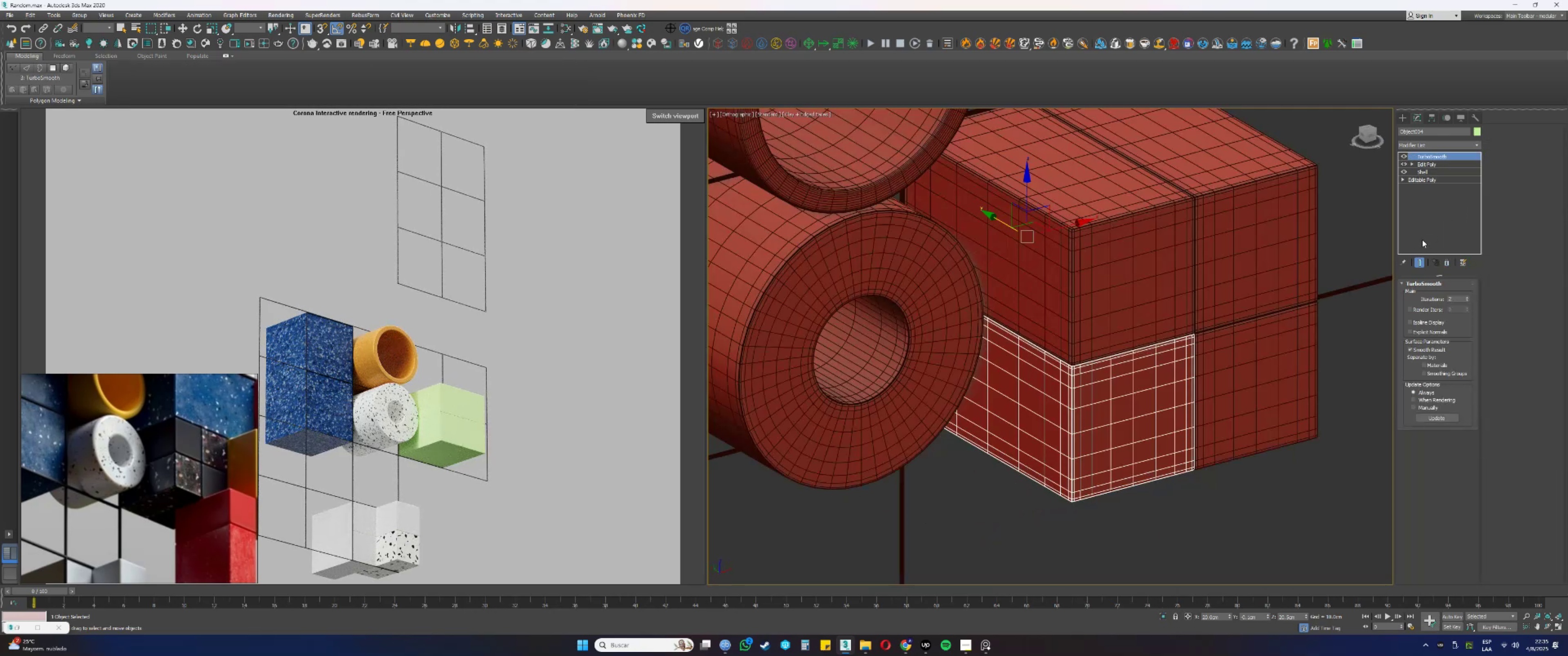 
wait(7.05)
 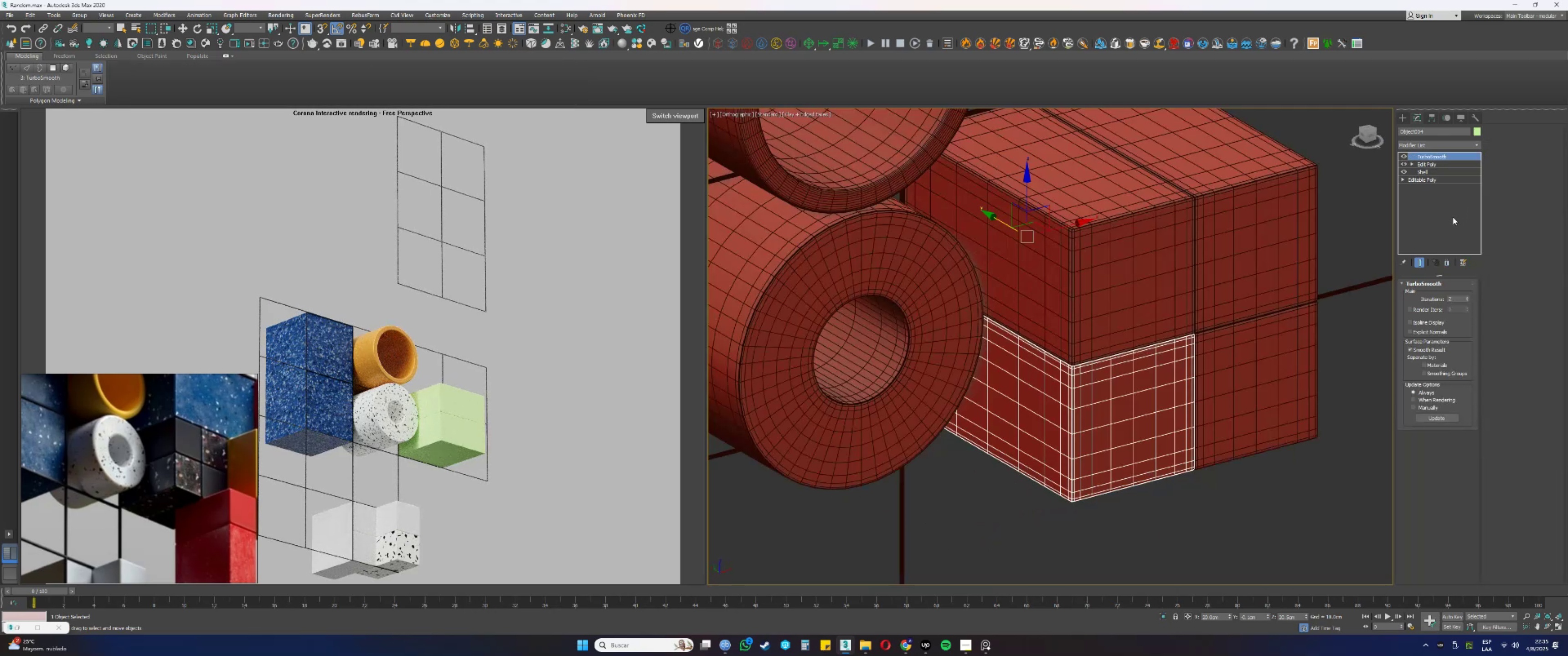 
key(Escape)
 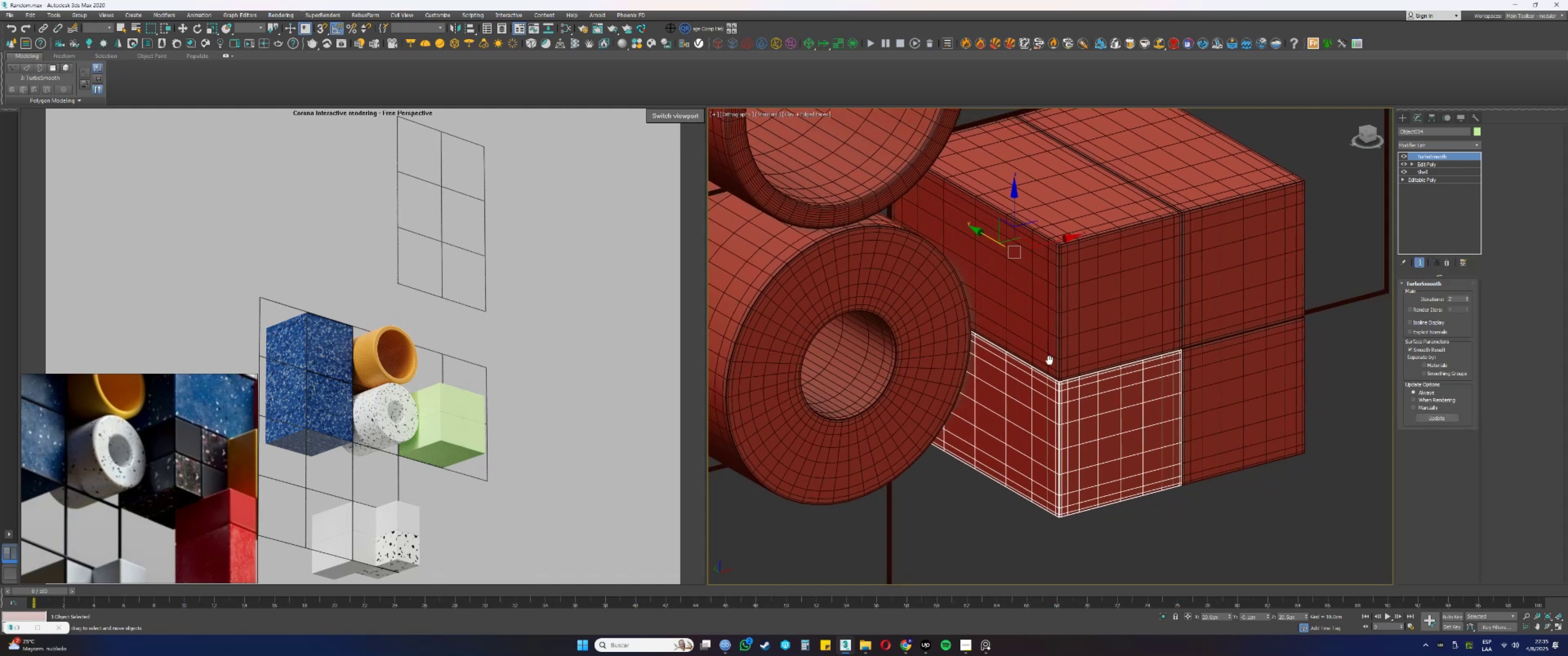 
scroll: coordinate [200, 483], scroll_direction: down, amount: 5.0
 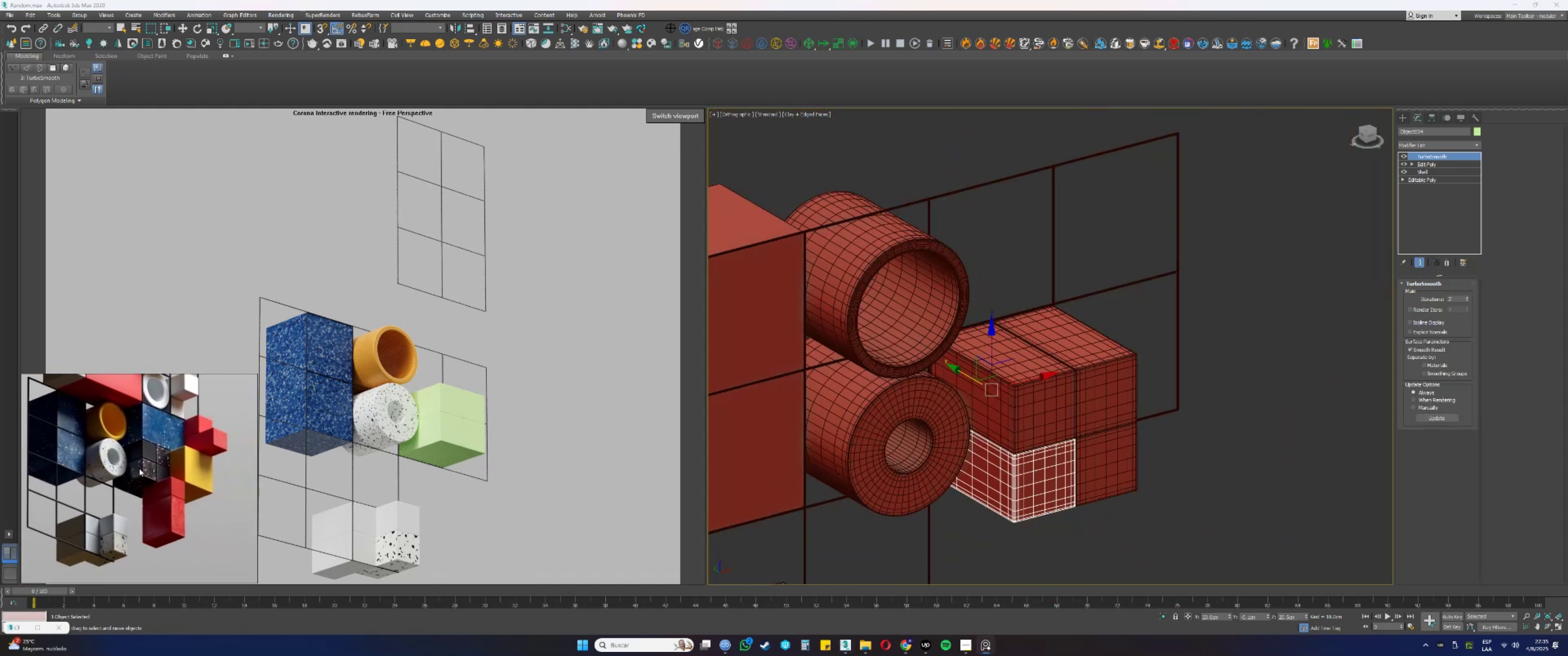 
scroll: coordinate [157, 468], scroll_direction: up, amount: 1.0
 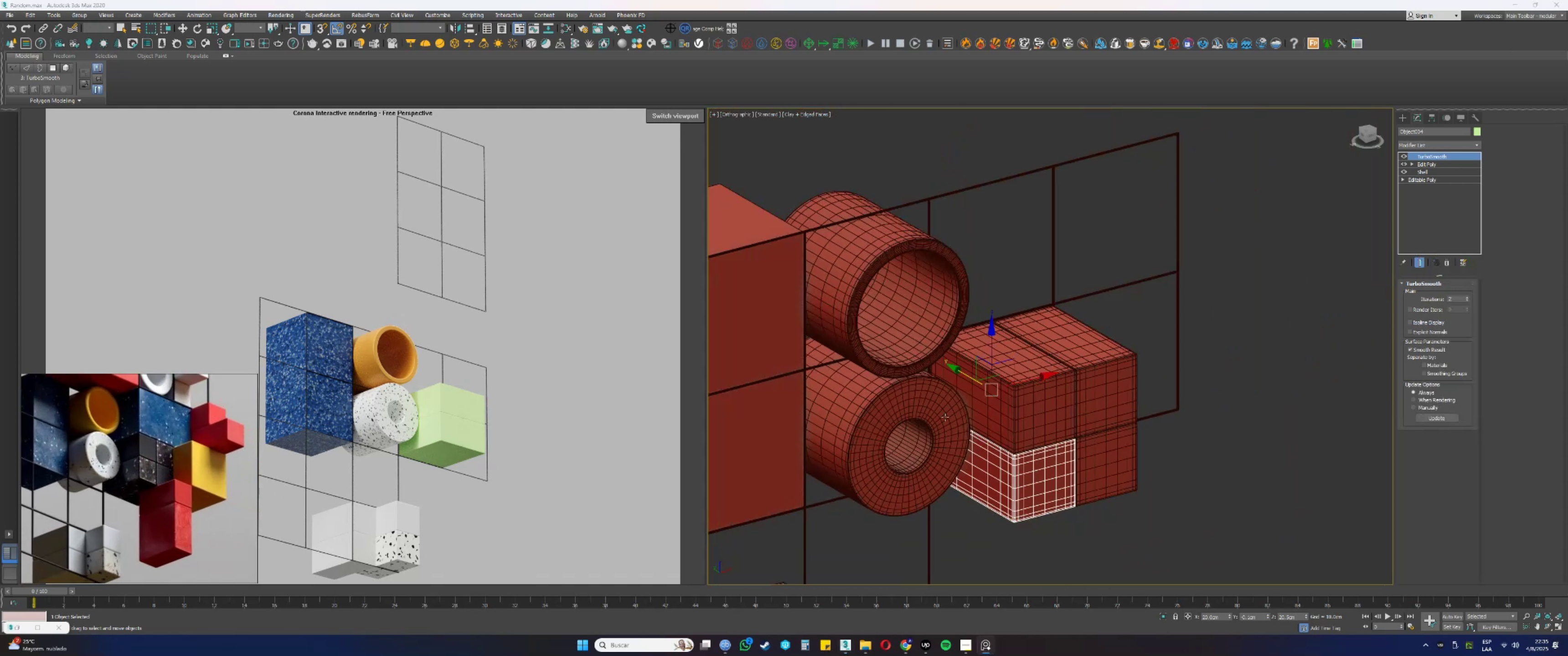 
hold_key(key=AltLeft, duration=0.93)
 